 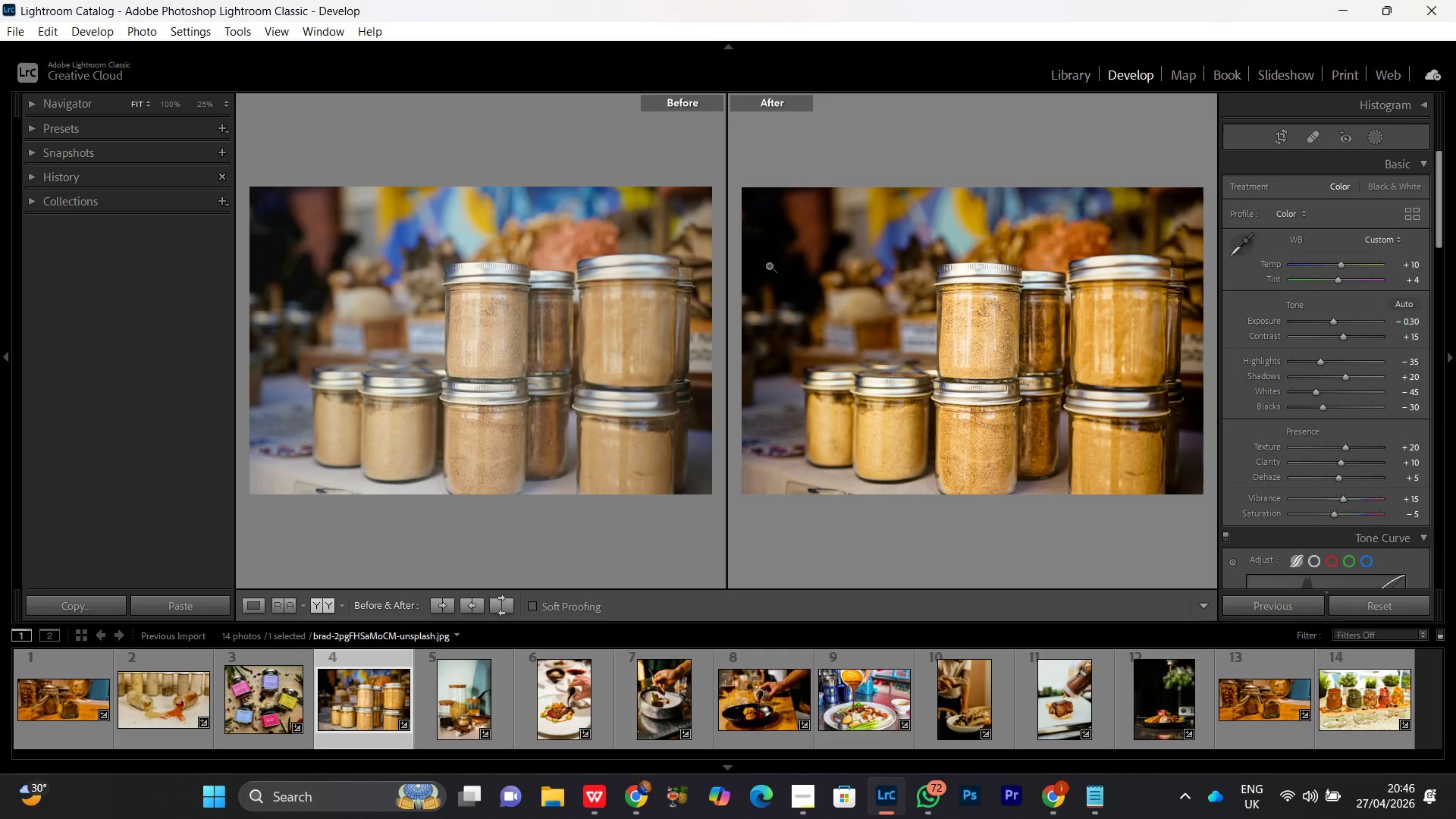 
left_click([253, 601])
 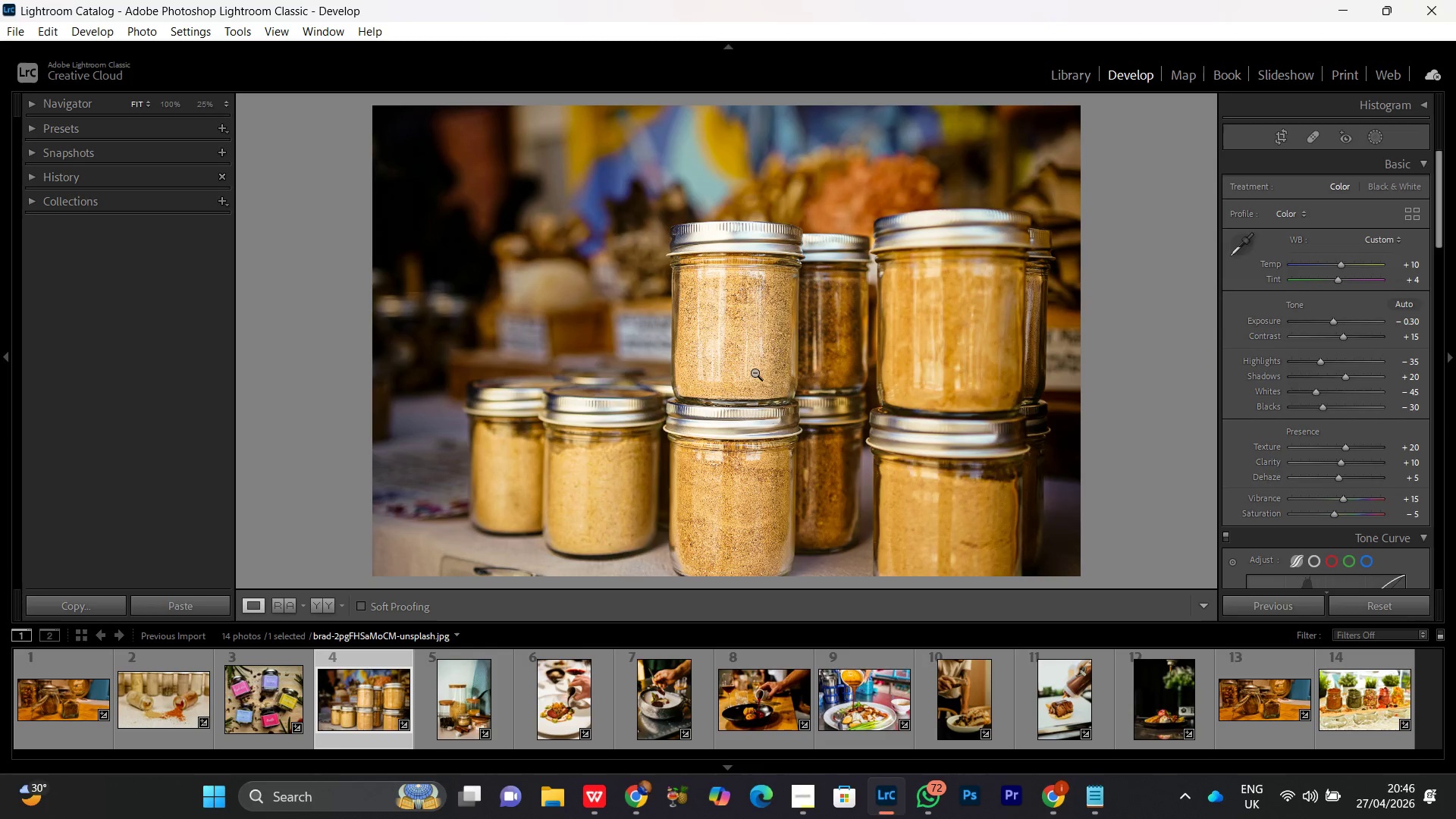 
left_click([1310, 138])
 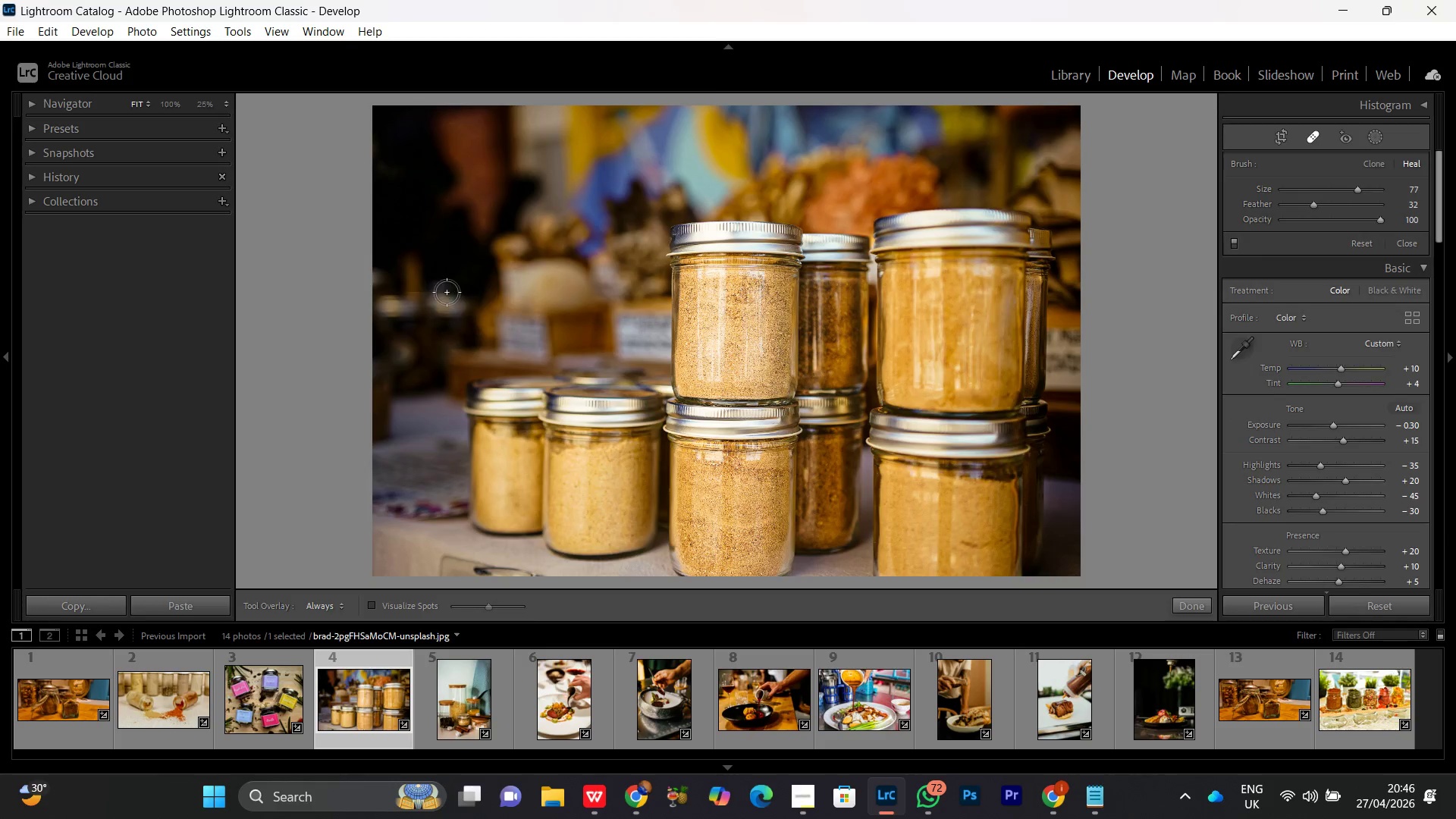 
scroll: coordinate [447, 292], scroll_direction: up, amount: 4.0
 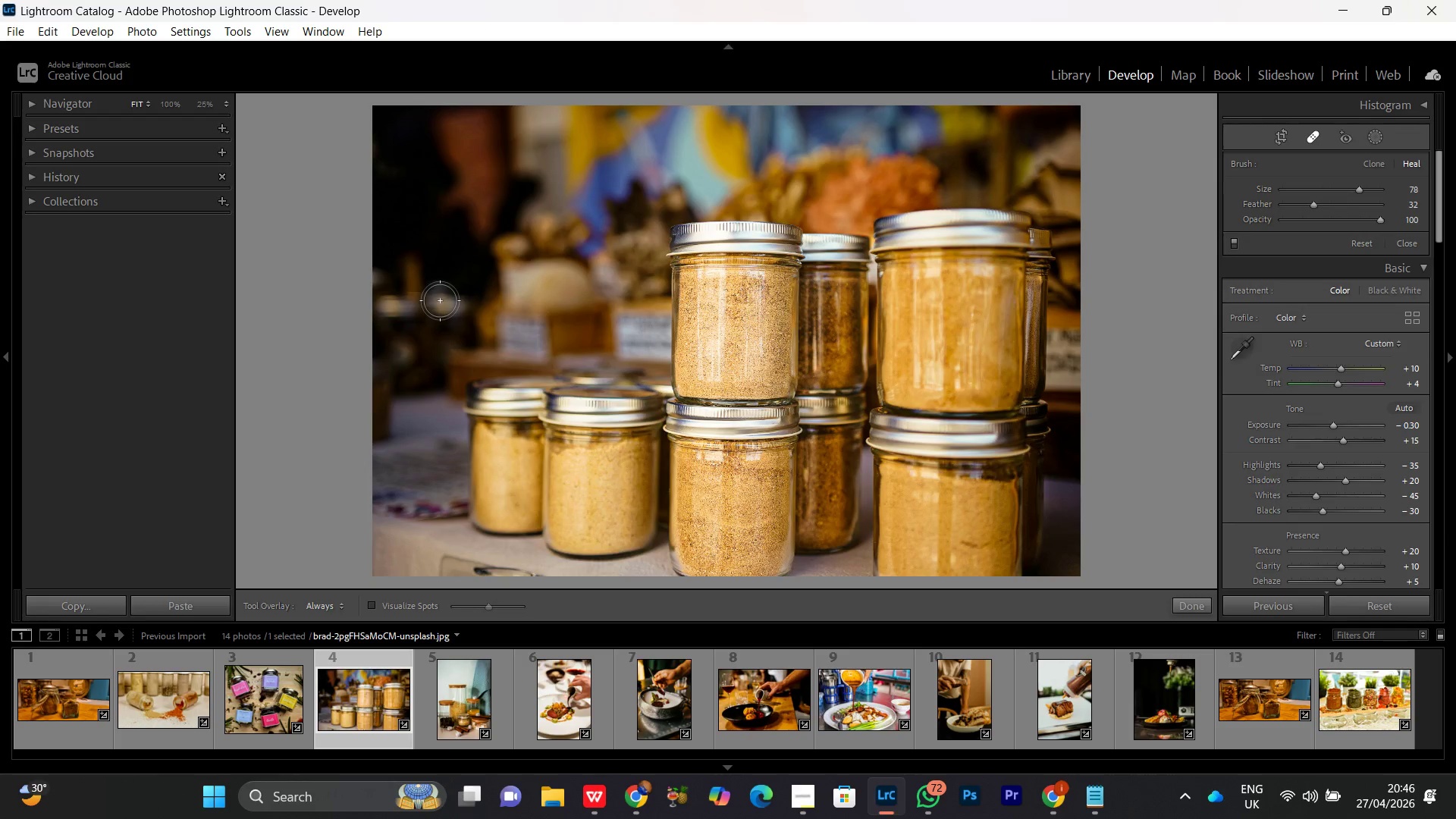 
left_click_drag(start_coordinate=[440, 300], to_coordinate=[455, 309])
 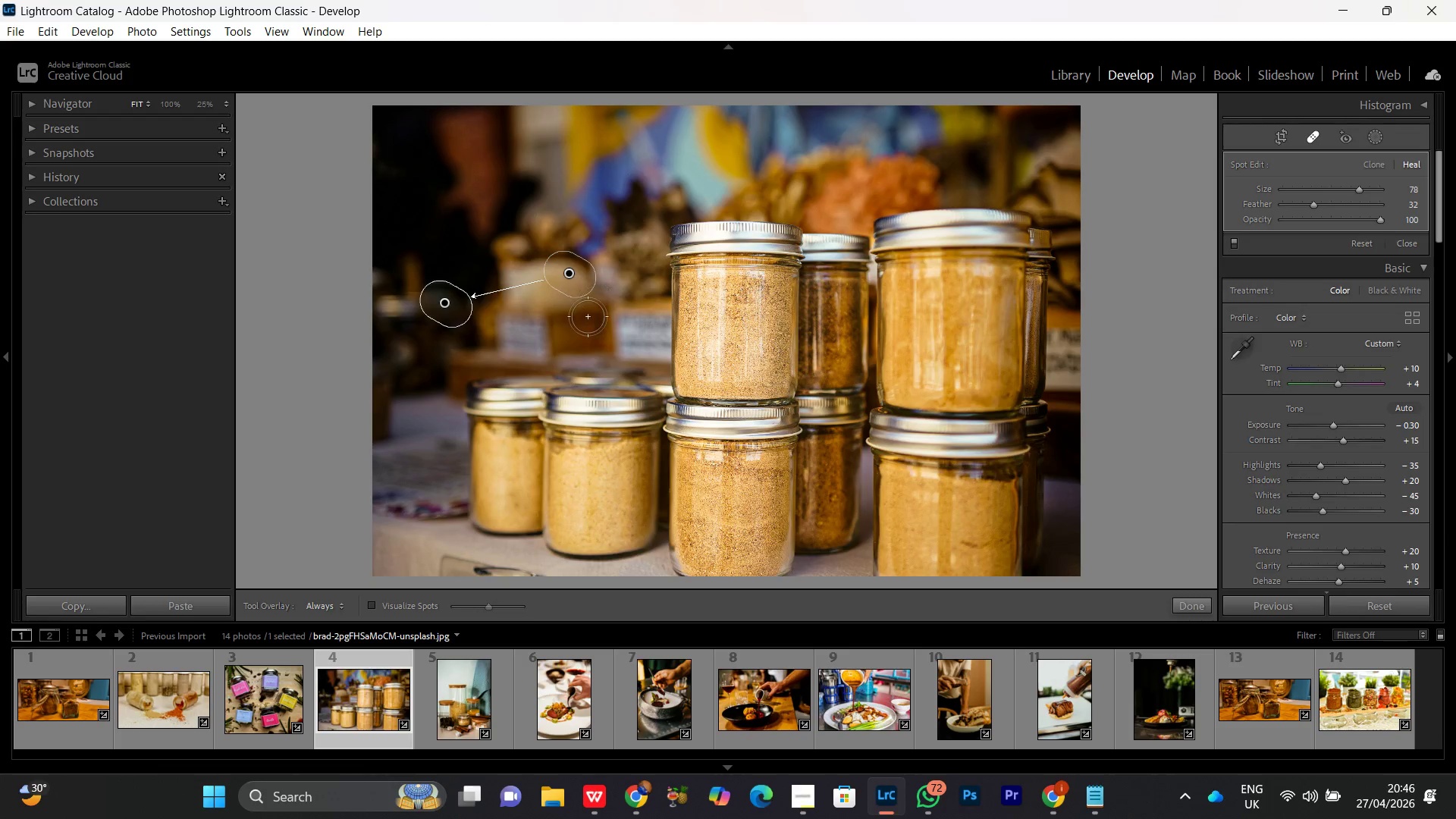 
wait(5.5)
 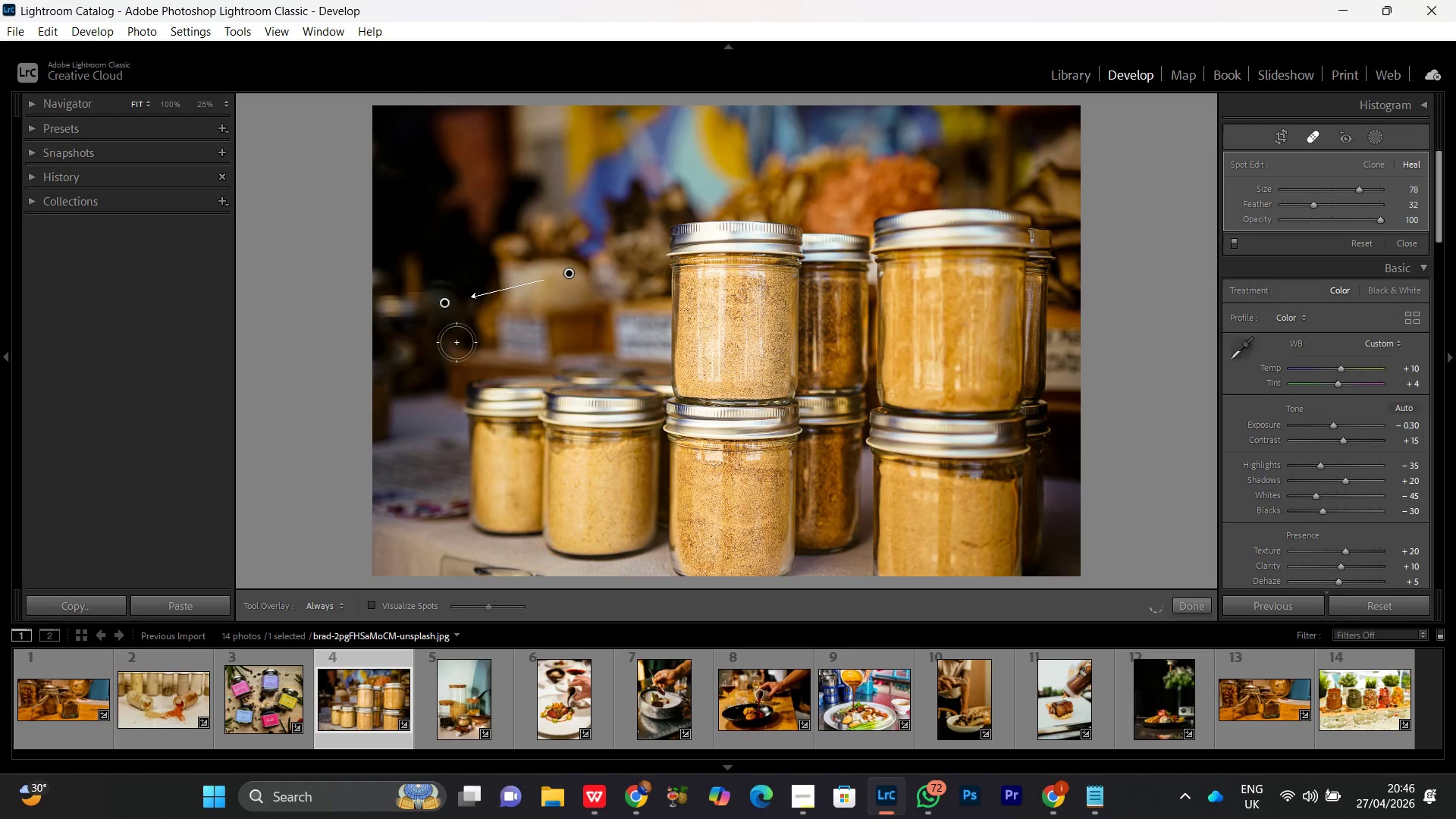 
left_click([1316, 136])
 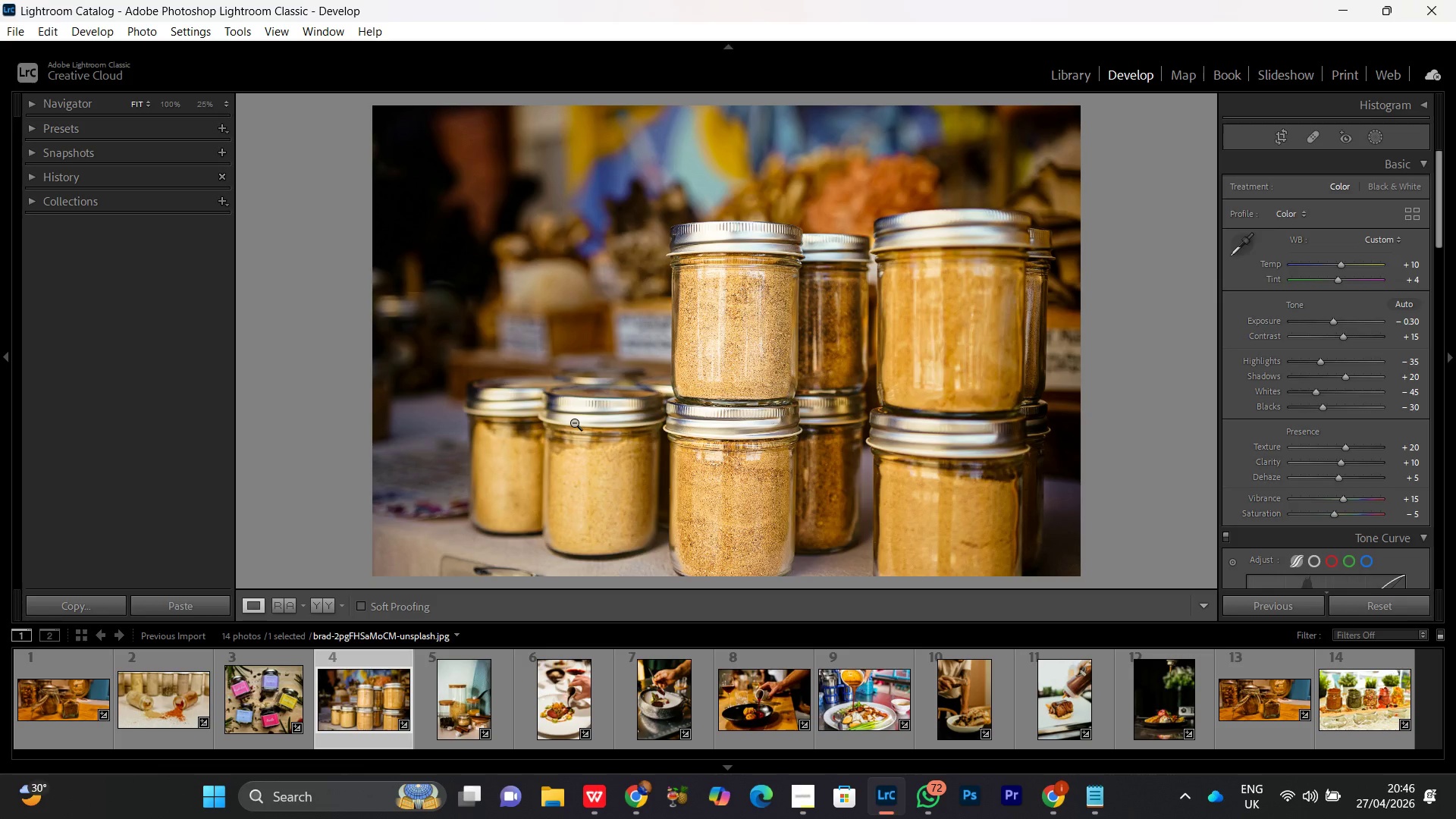 
double_click([594, 435])
 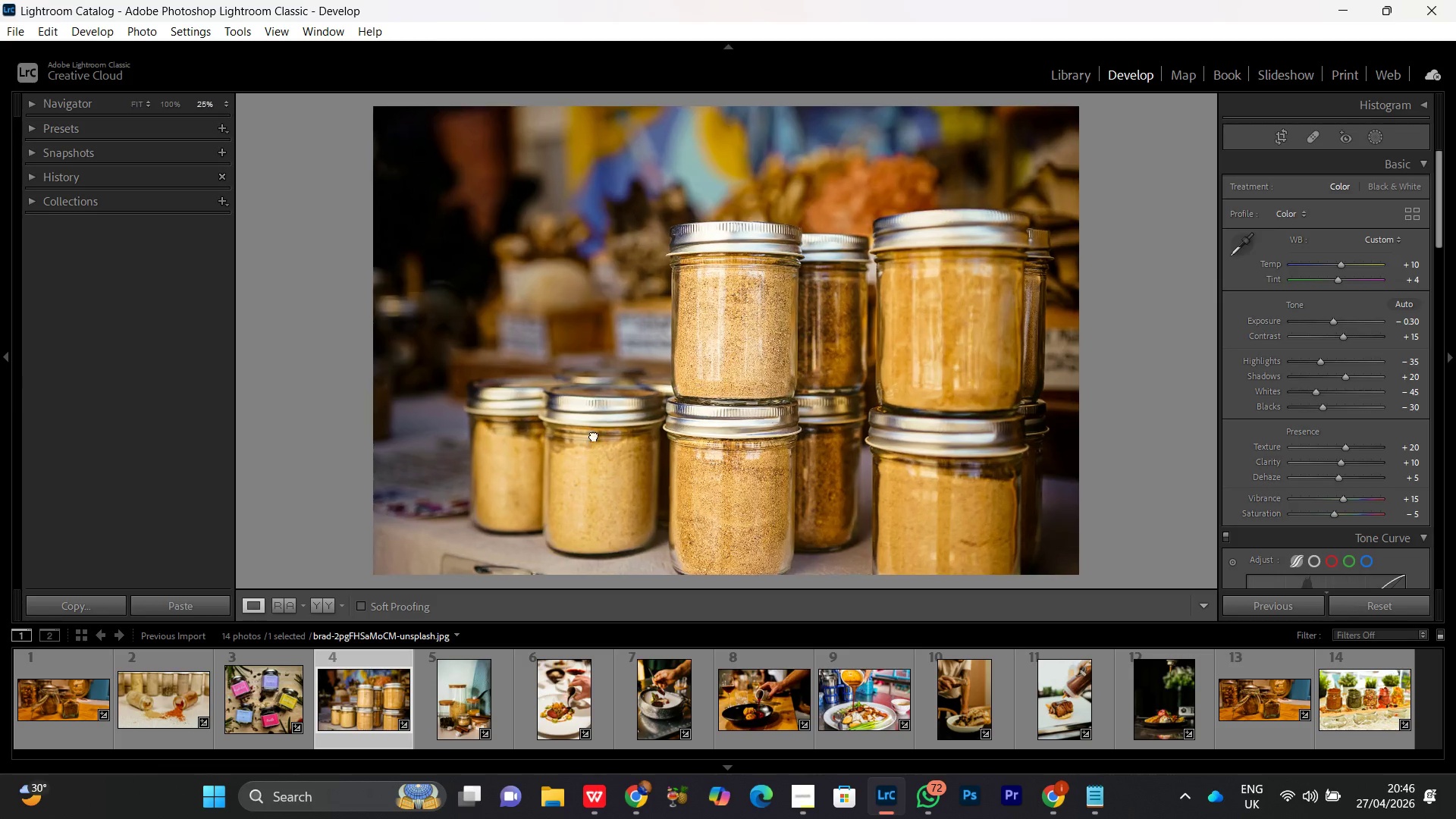 
triple_click([594, 435])
 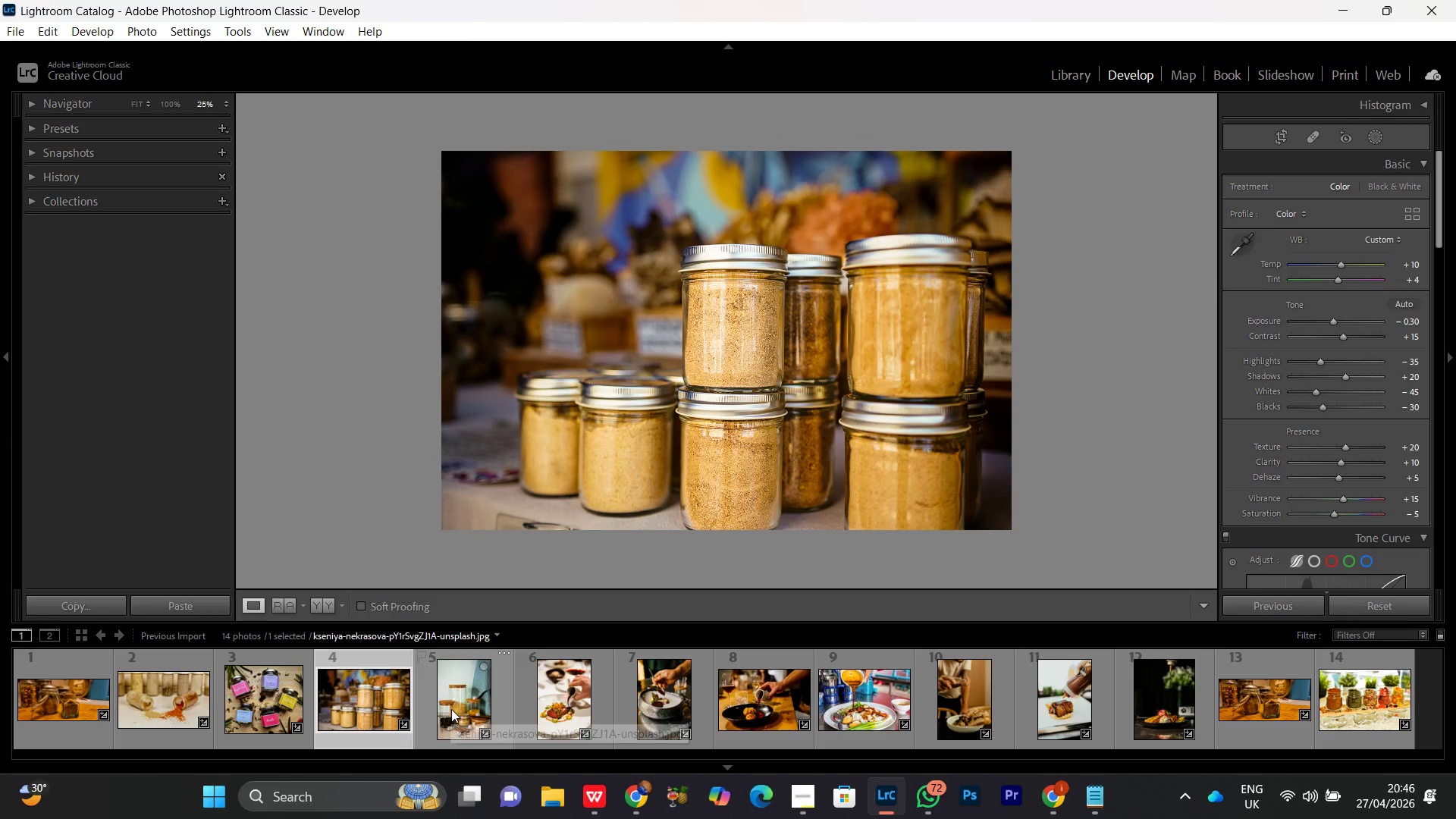 
double_click([451, 709])
 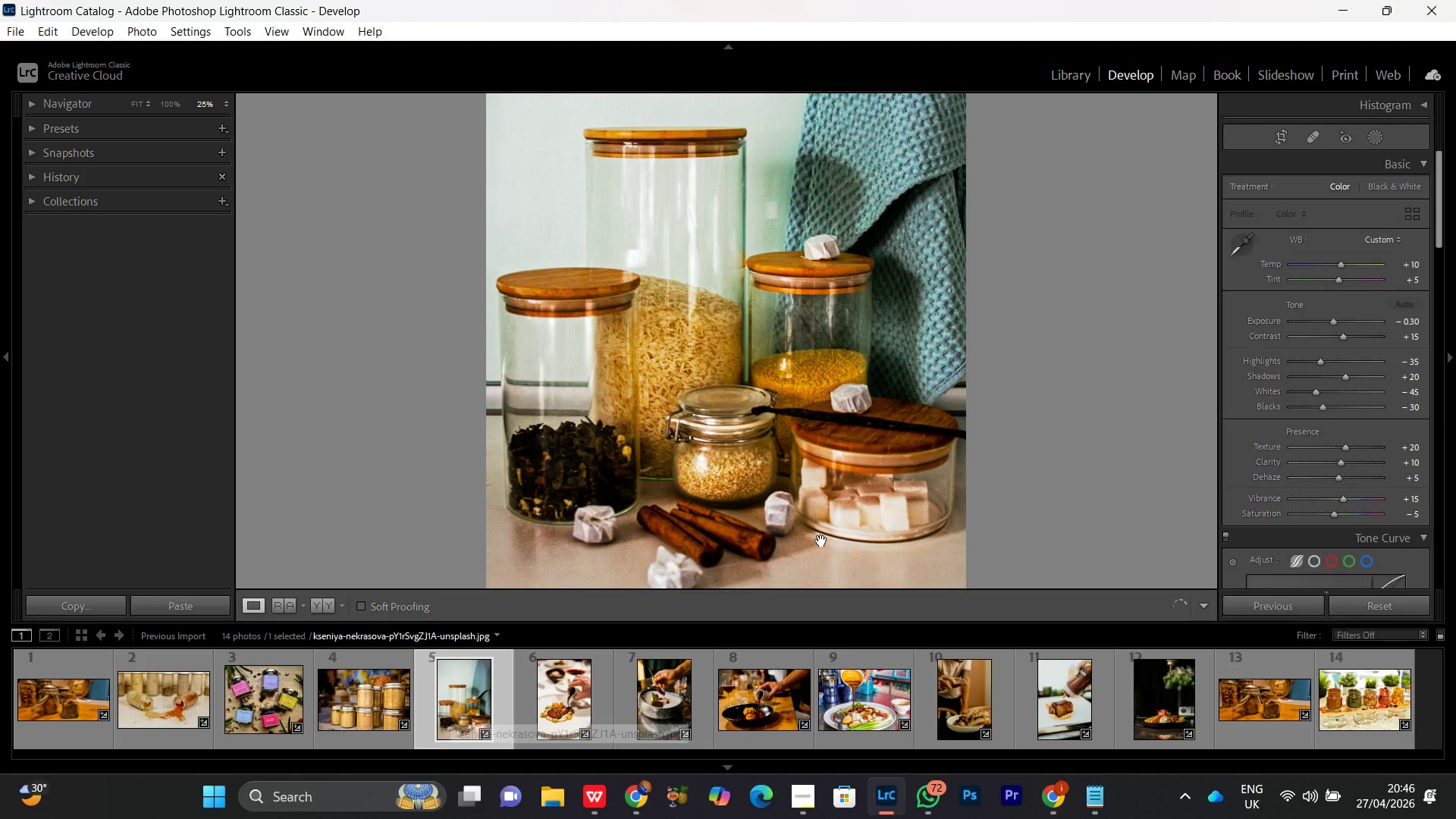 
left_click([778, 442])
 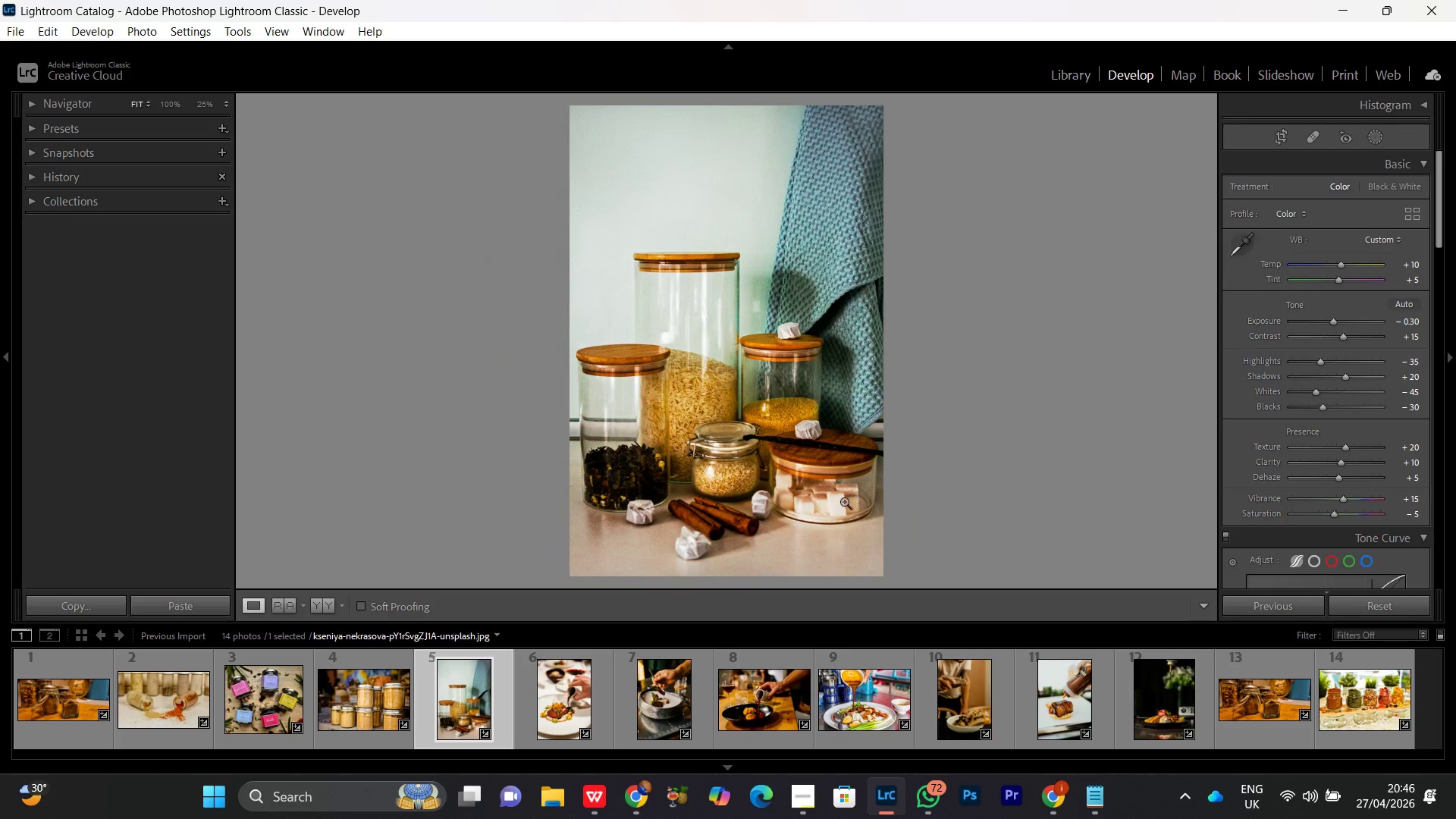 
left_click([838, 490])
 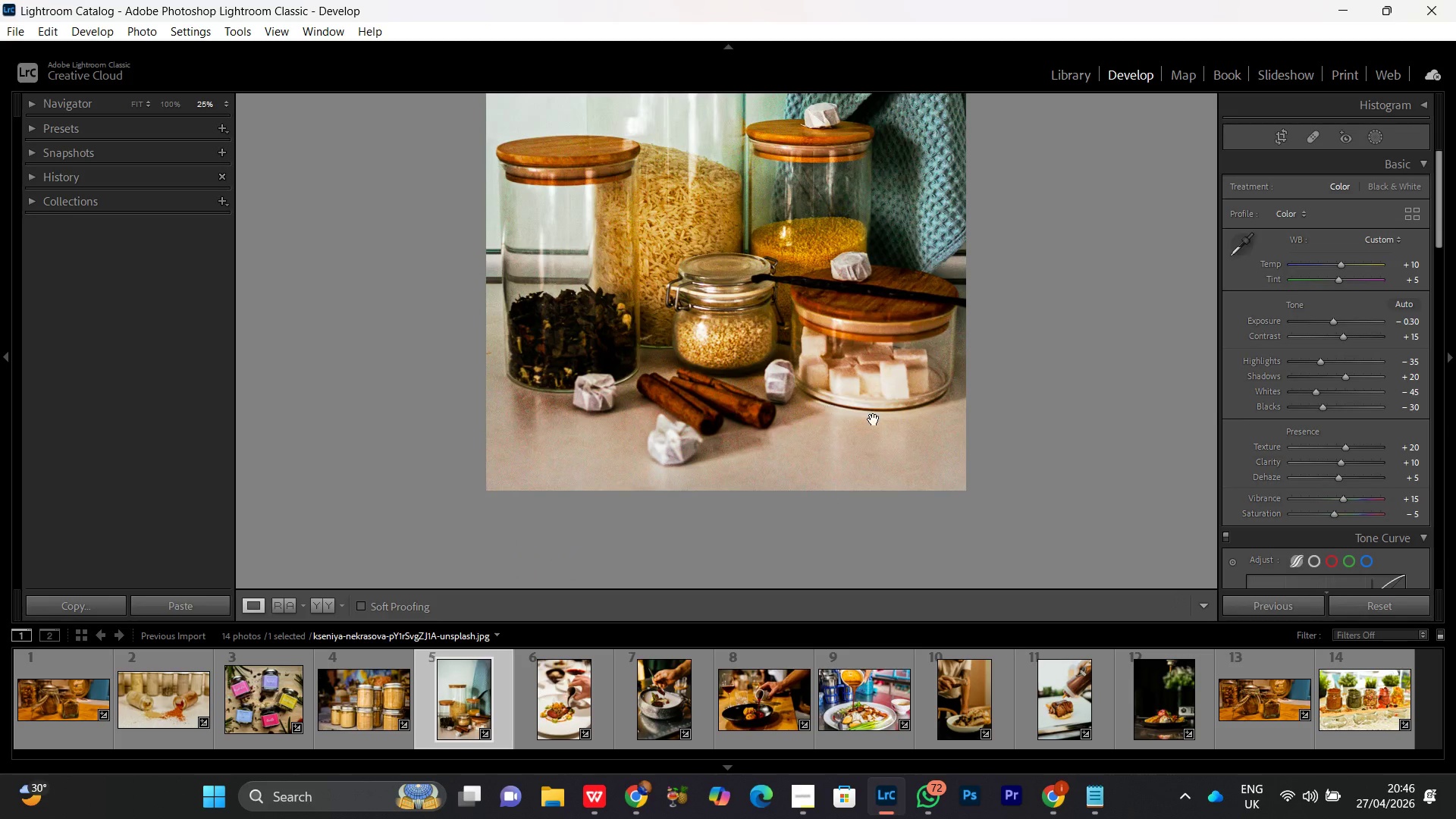 
left_click([827, 443])
 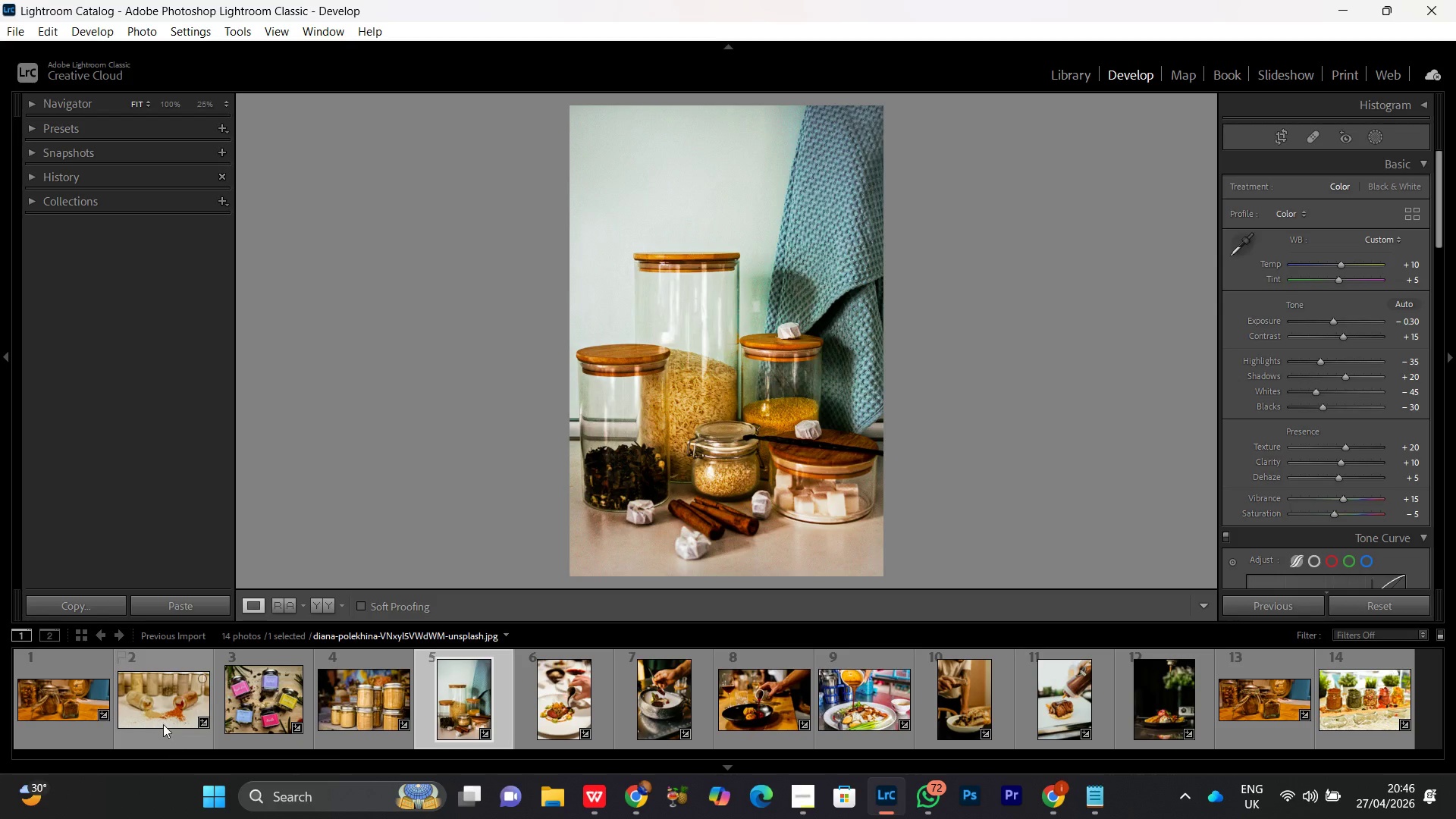 
double_click([158, 716])
 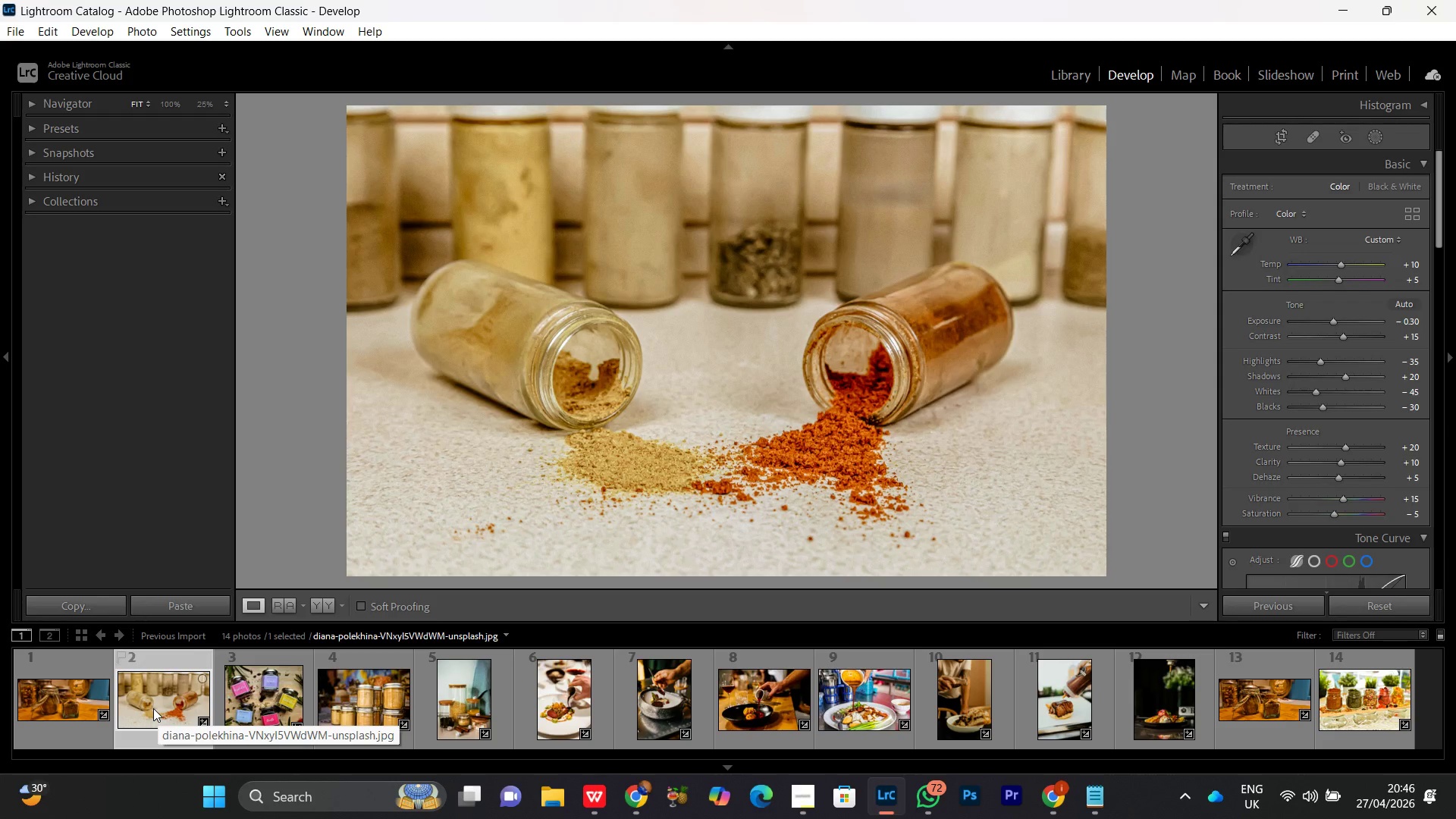 
wait(7.53)
 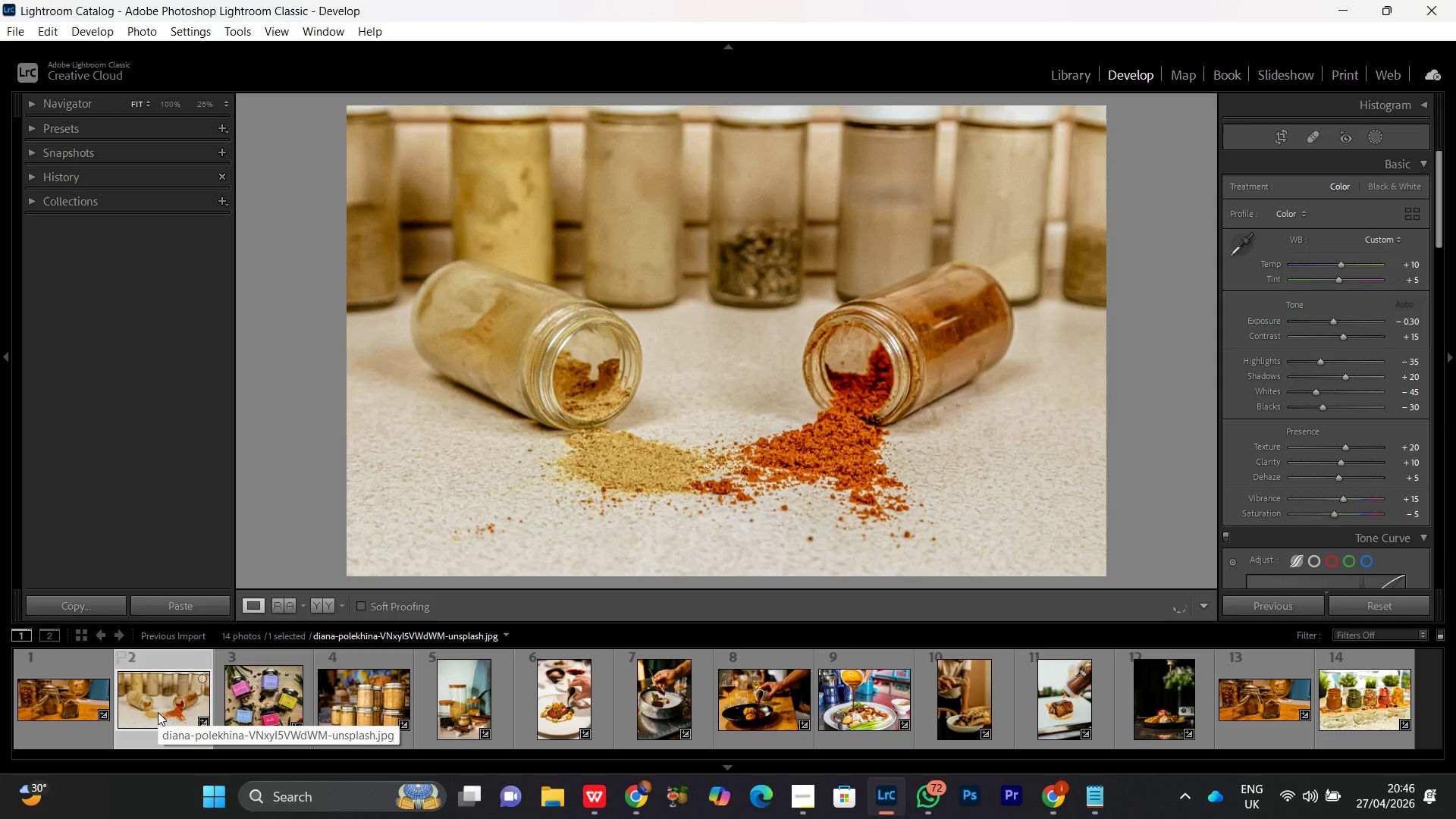 
left_click([824, 507])
 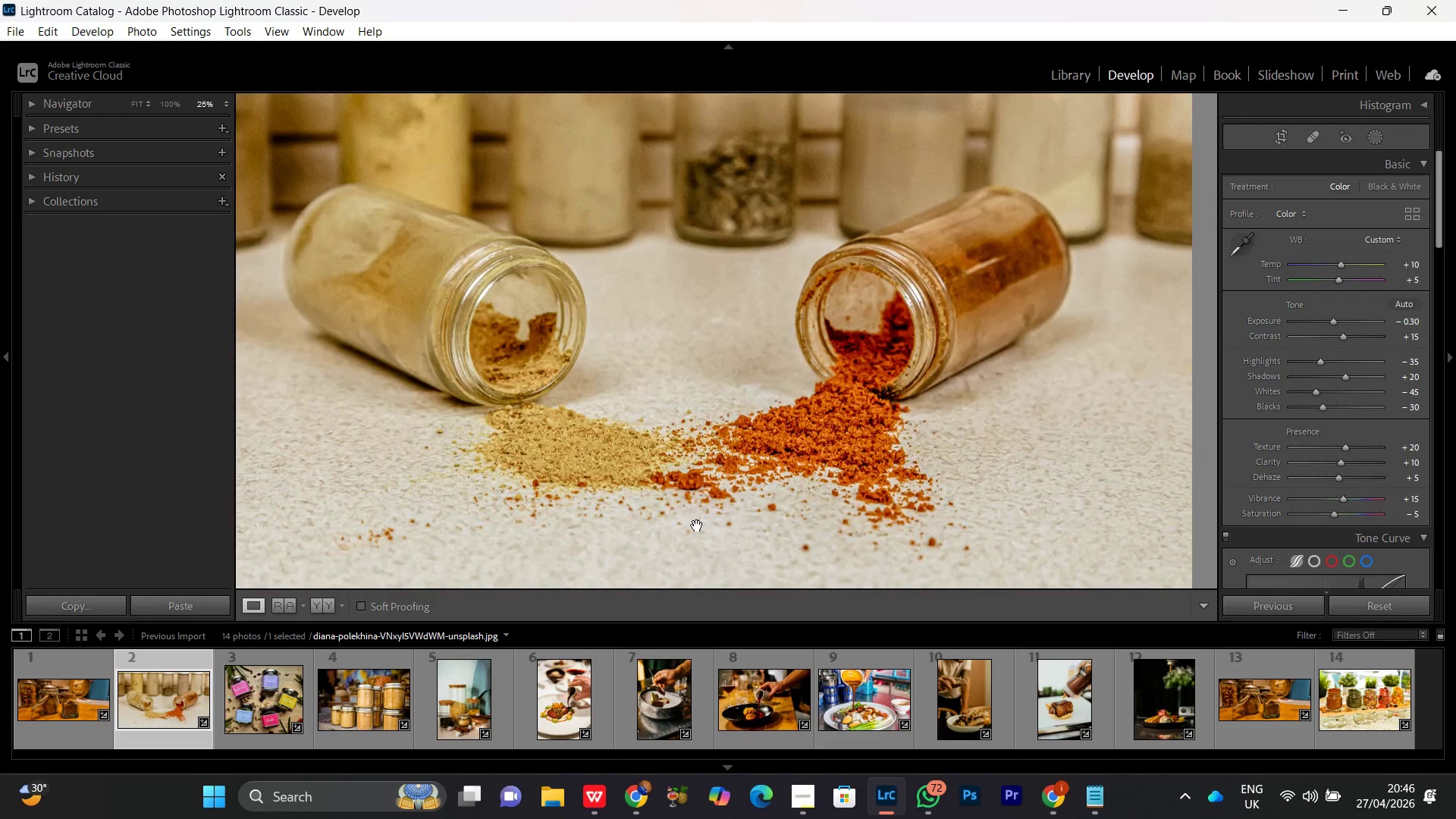 
left_click_drag(start_coordinate=[697, 526], to_coordinate=[748, 410])
 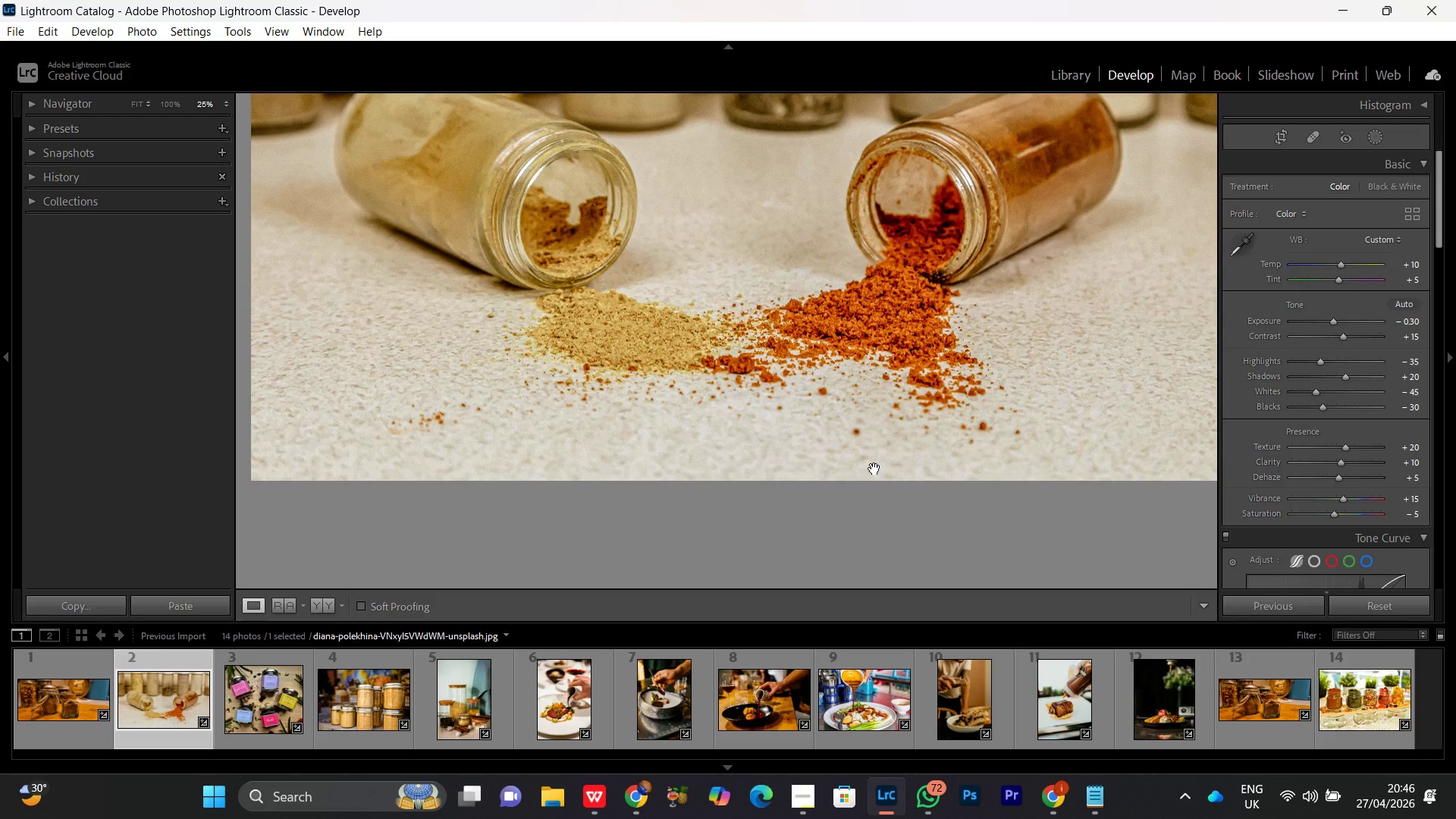 
key(Control+Equal)
 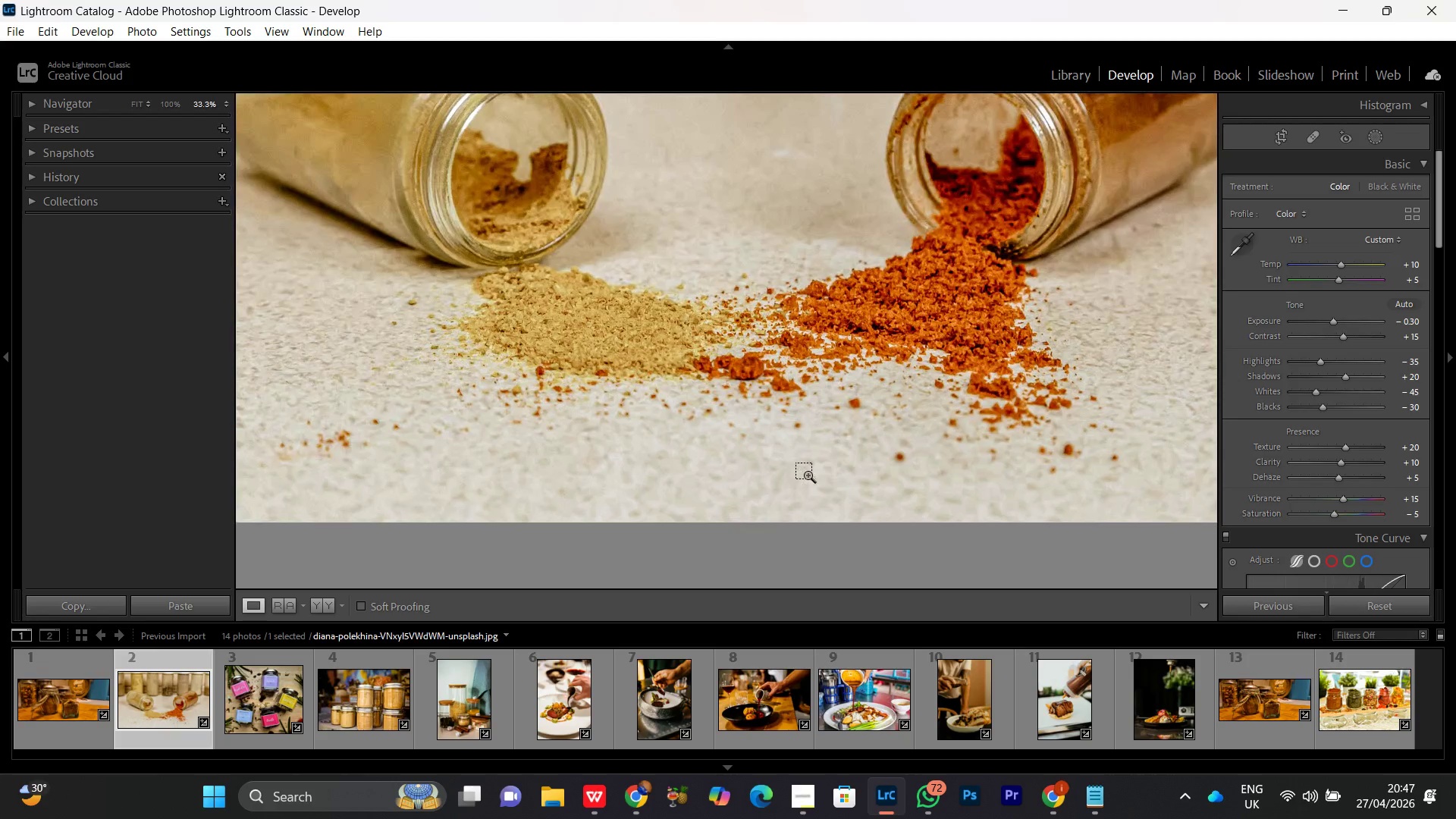 
key(Control+Equal)
 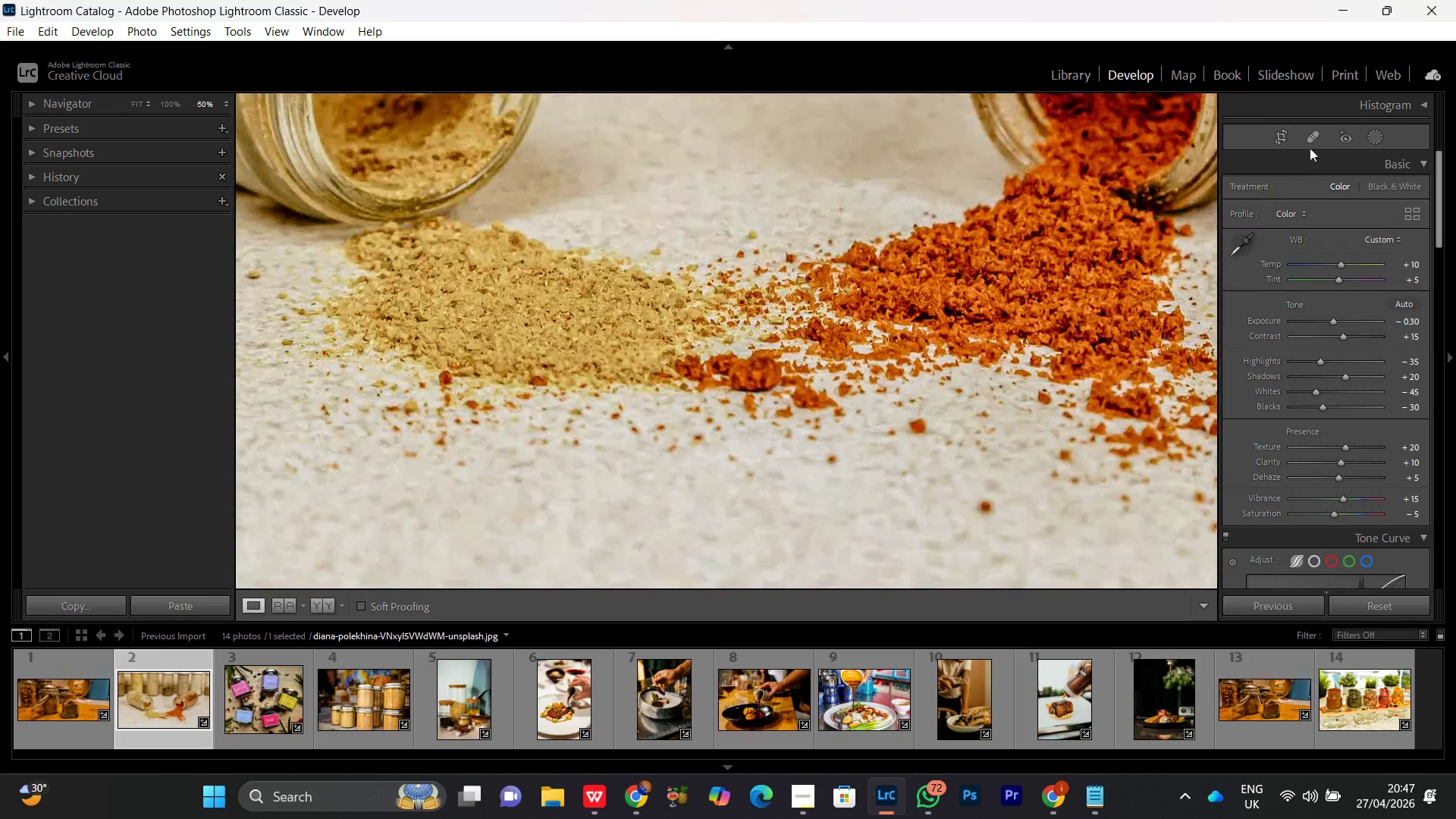 
left_click([1313, 139])
 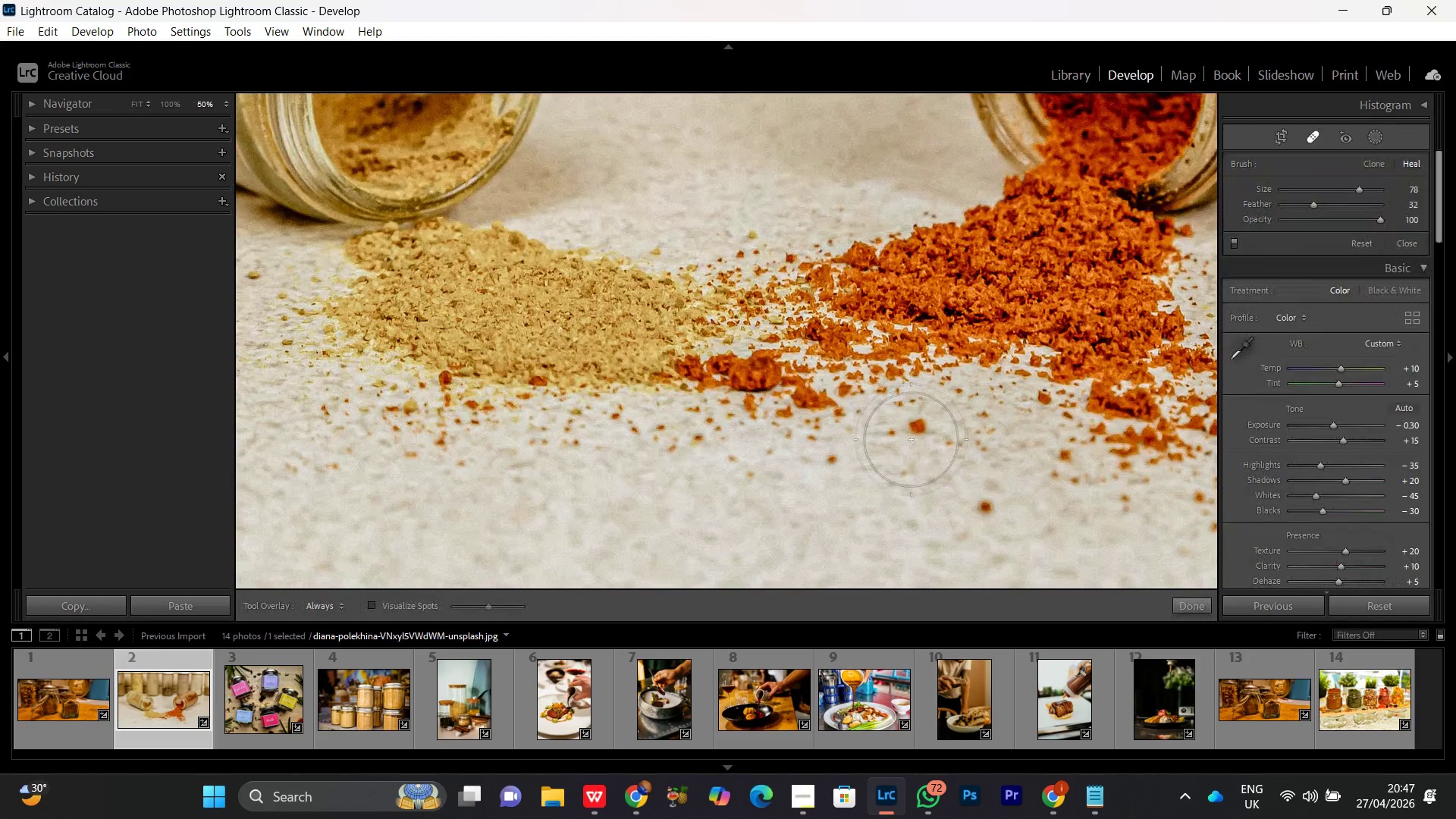 
scroll: coordinate [921, 428], scroll_direction: down, amount: 34.0
 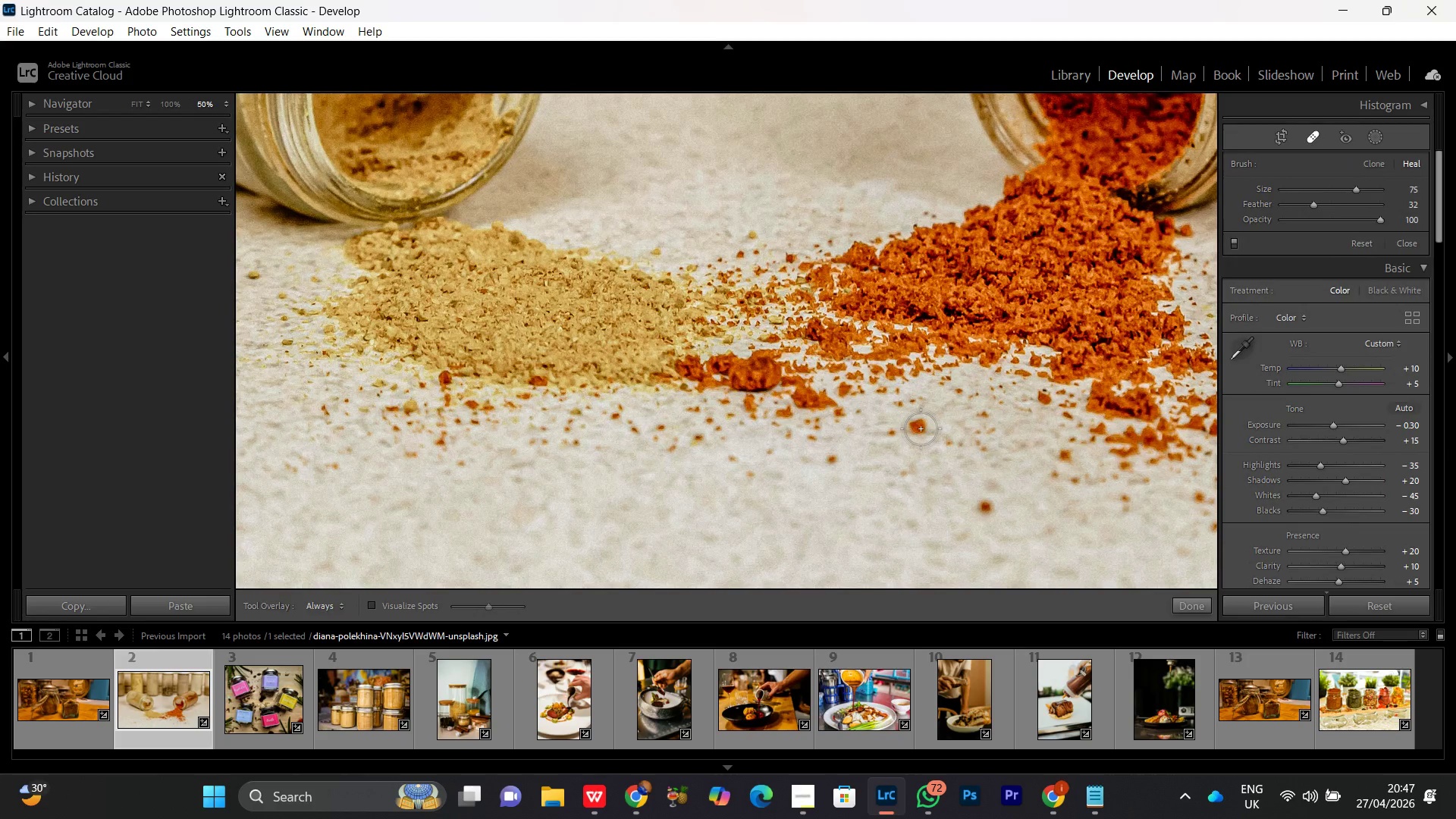 
left_click([921, 428])
 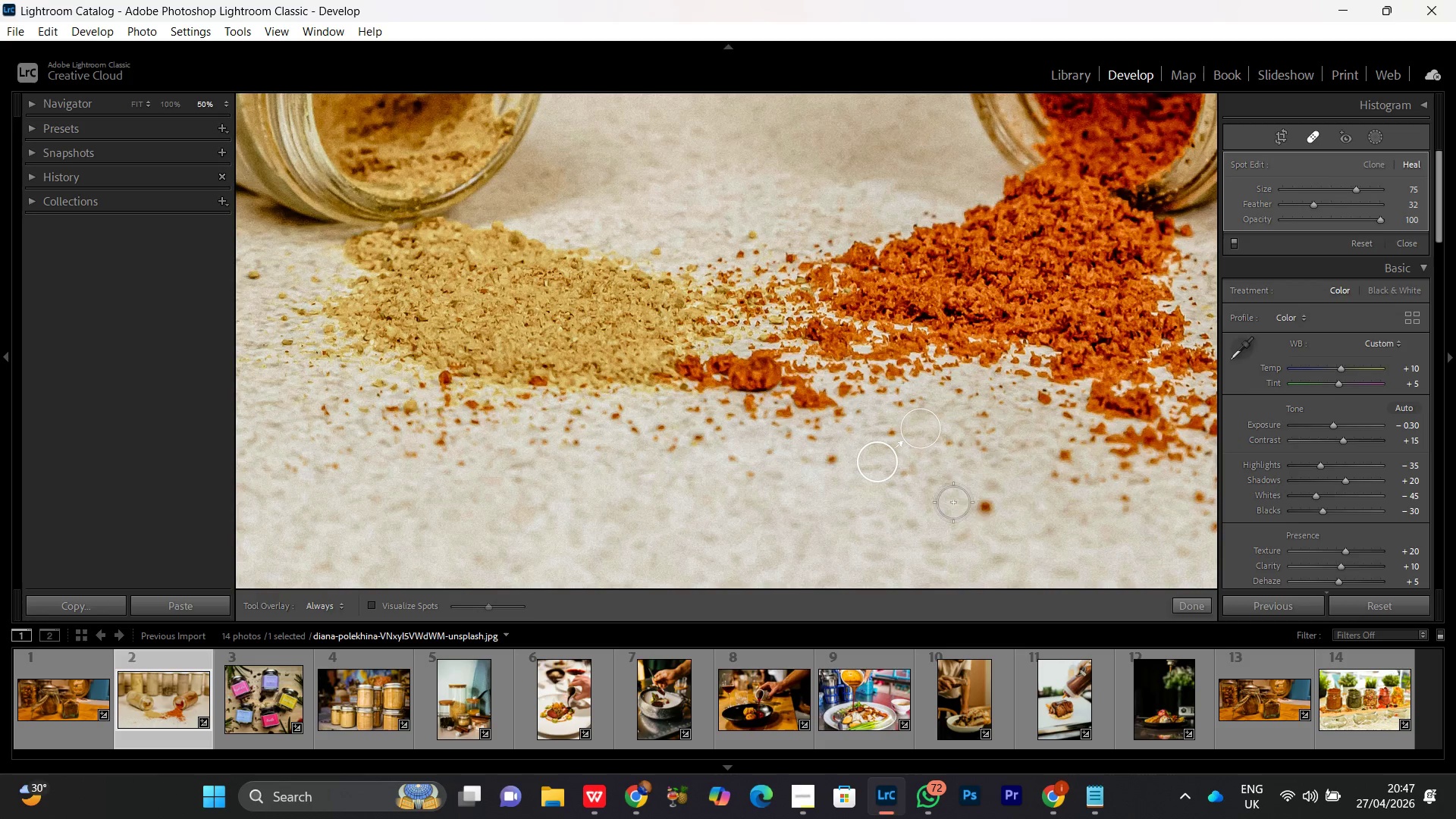 
scroll: coordinate [921, 428], scroll_direction: none, amount: 0.0
 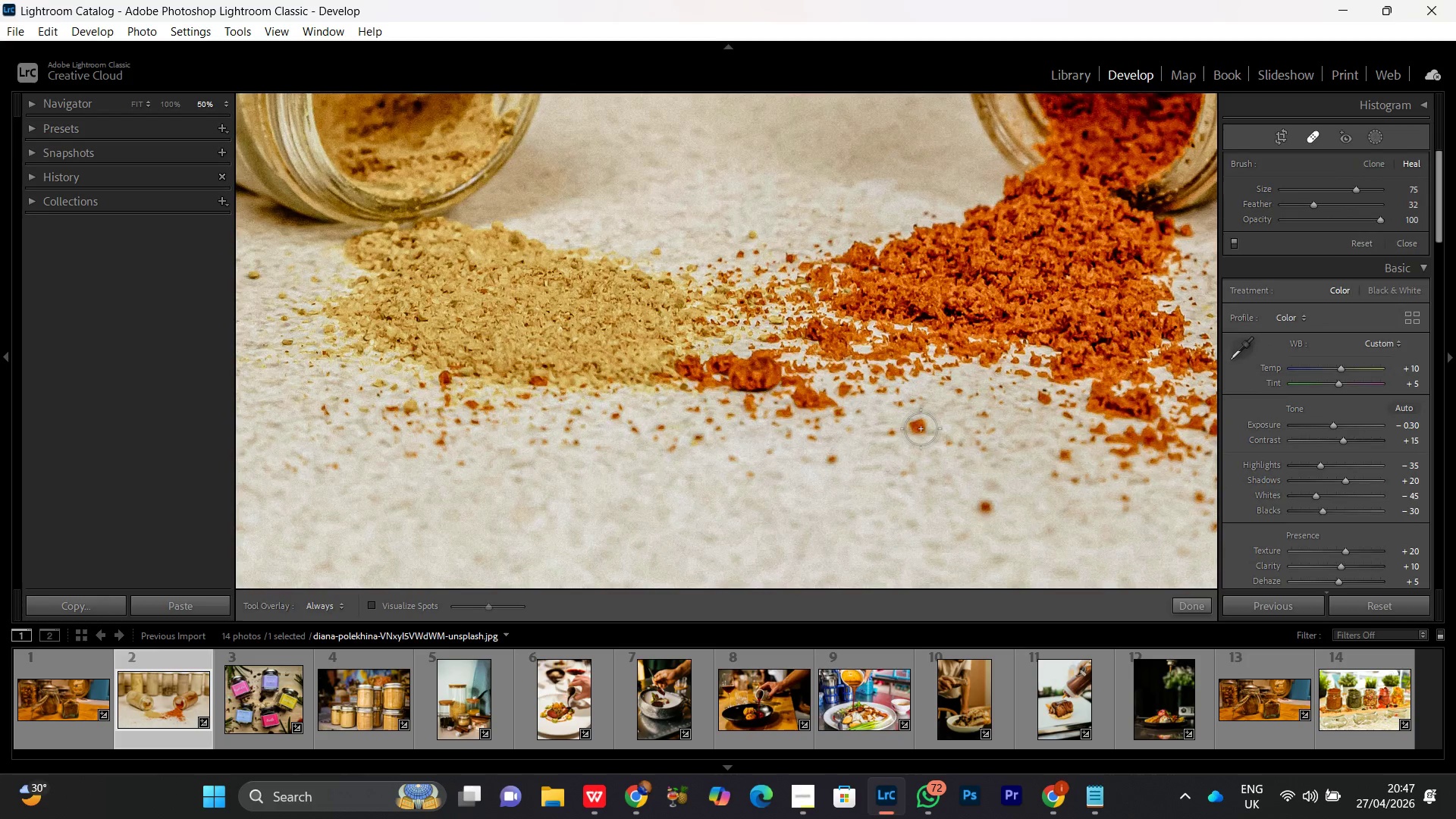 
scroll: coordinate [989, 511], scroll_direction: down, amount: 3.0
 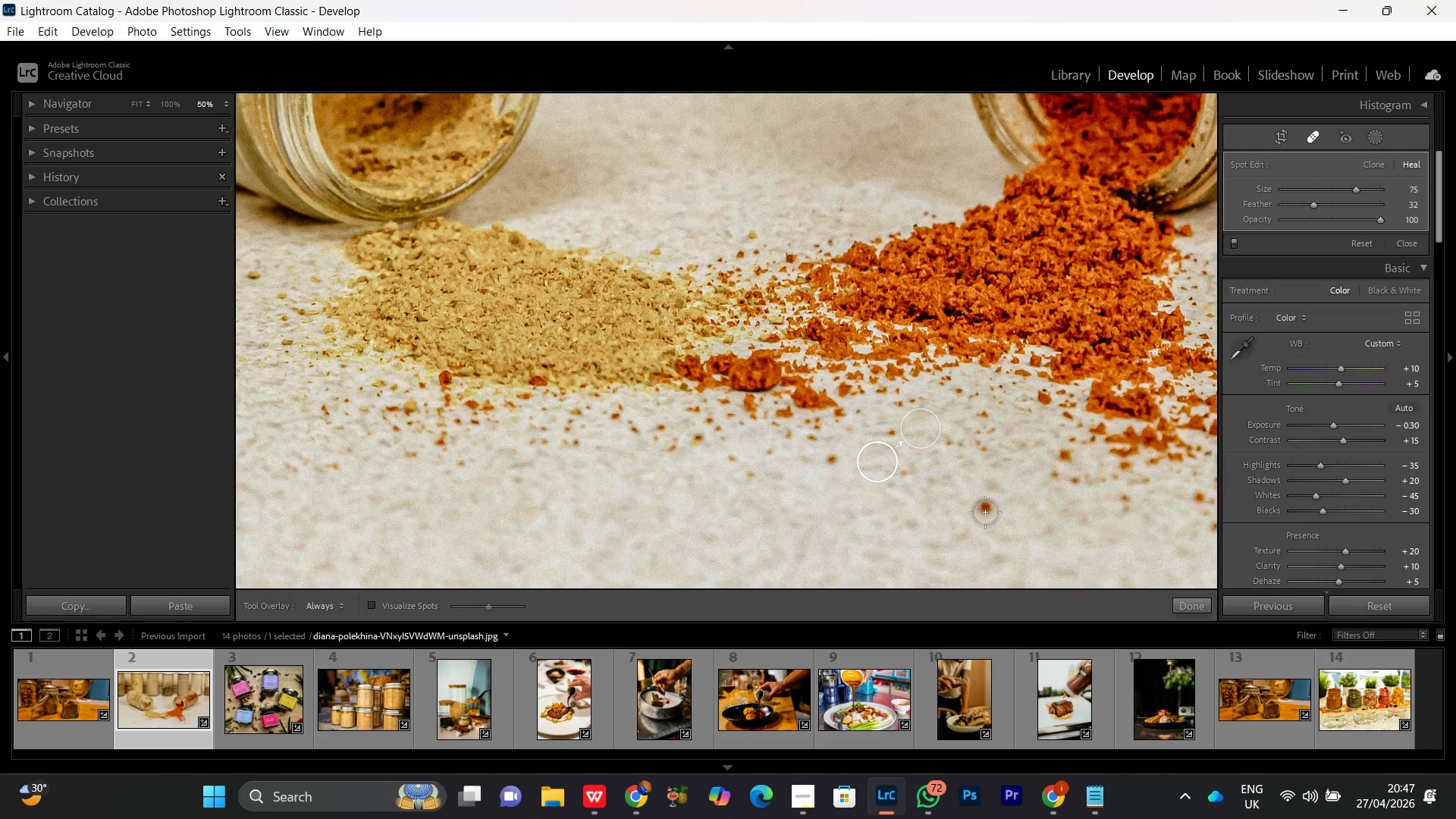 
left_click([984, 512])
 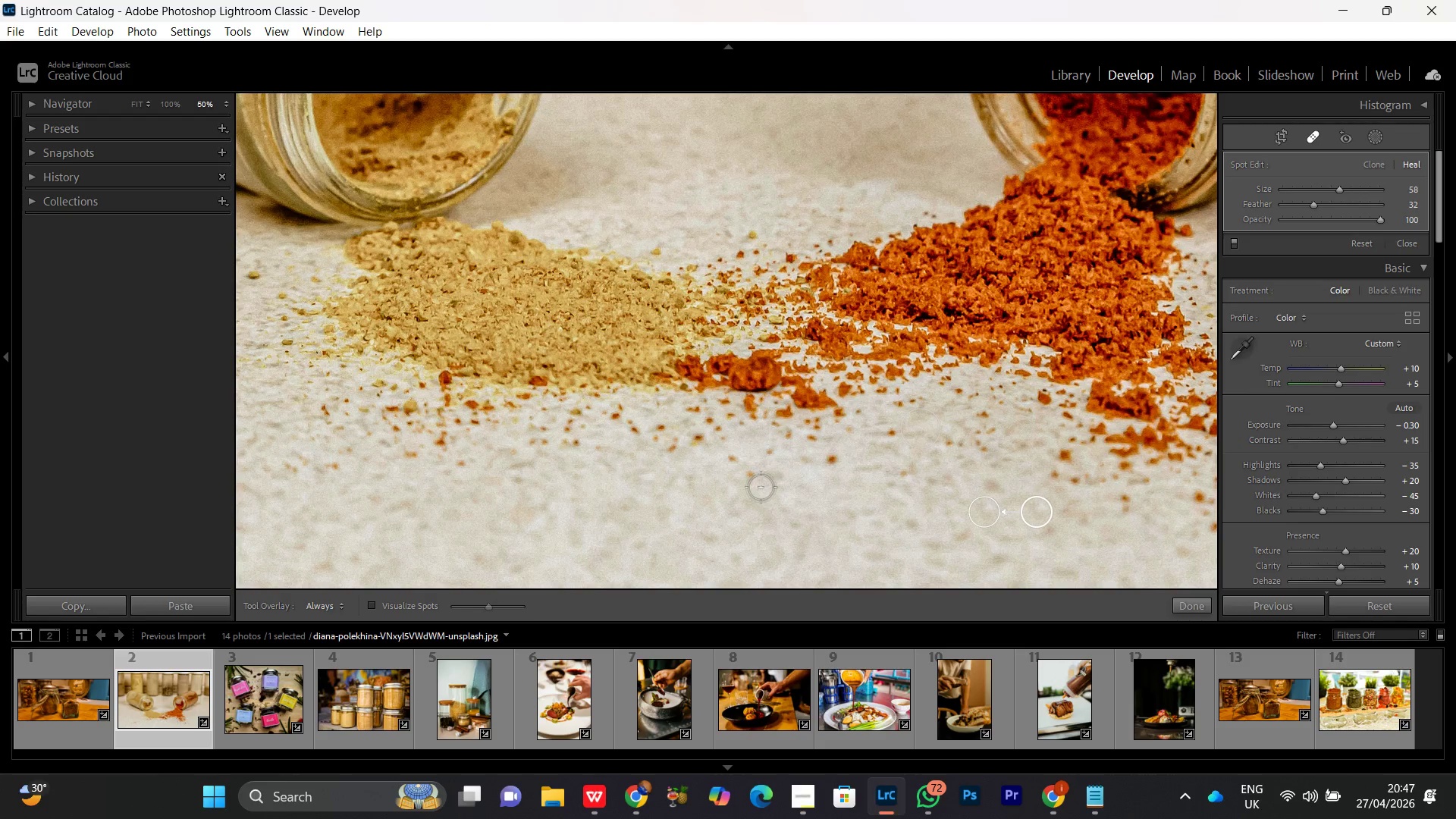 
left_click([824, 464])
 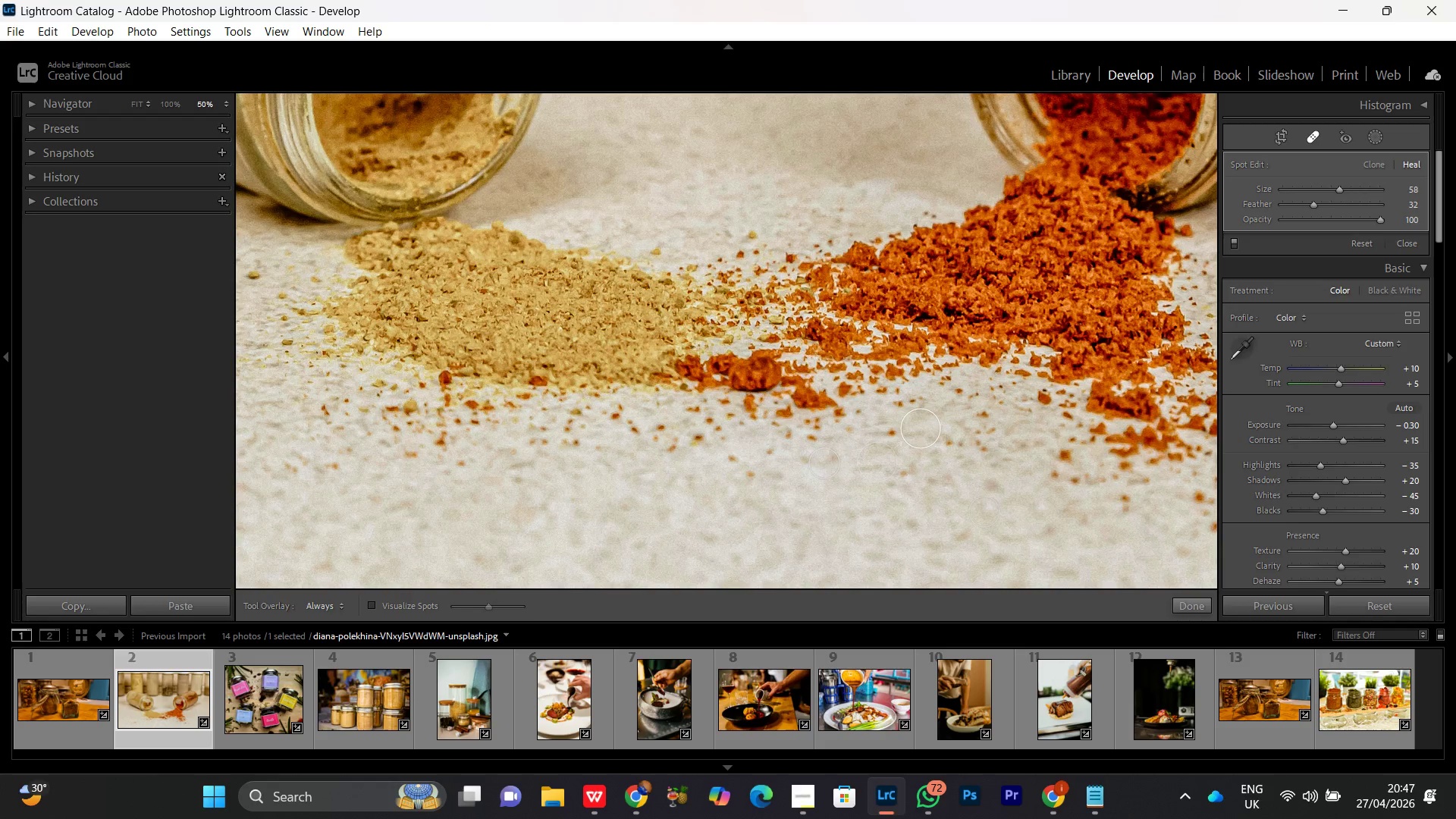 
left_click([891, 437])
 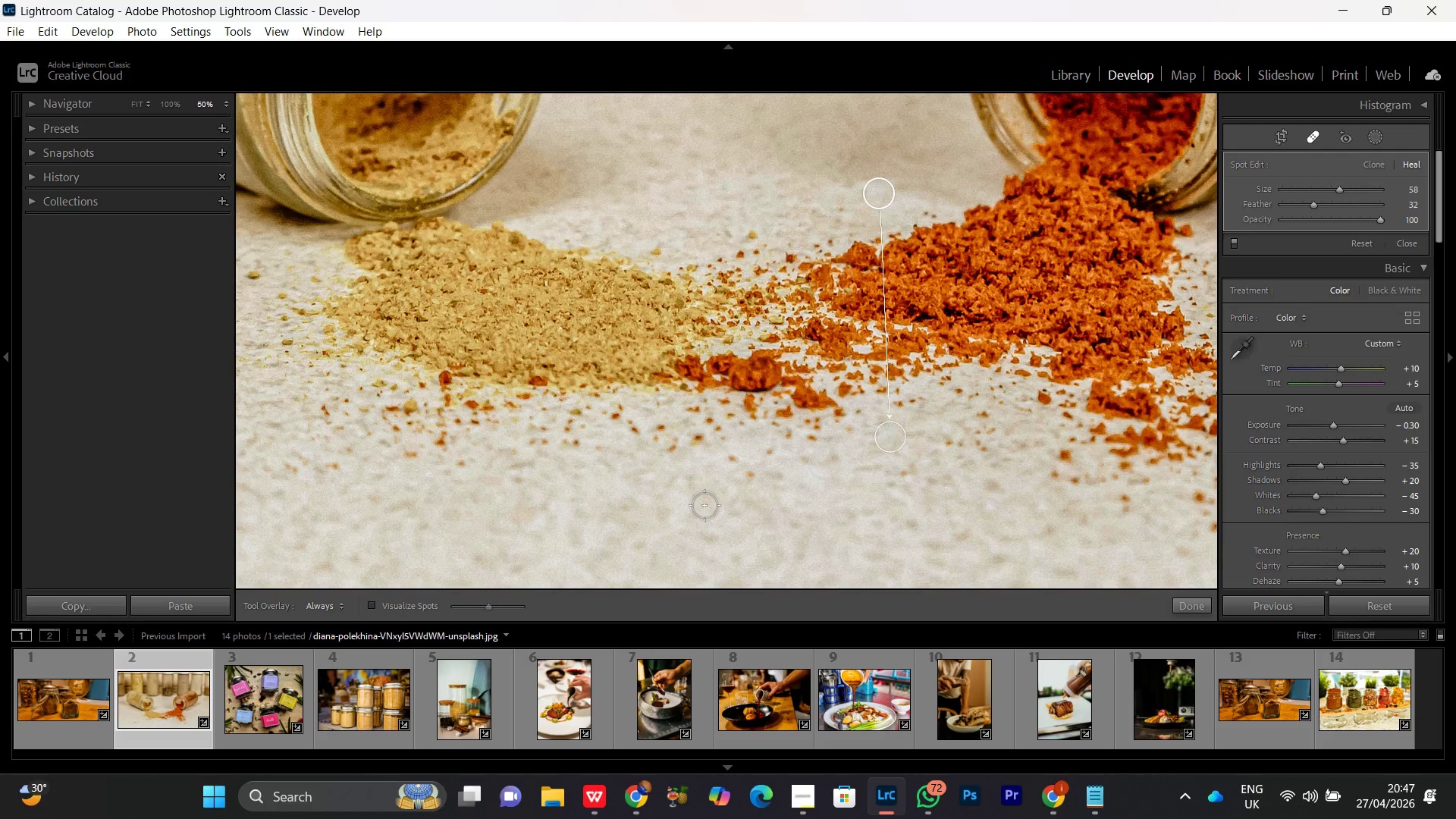 
hold_key(key=Space, duration=1.51)
 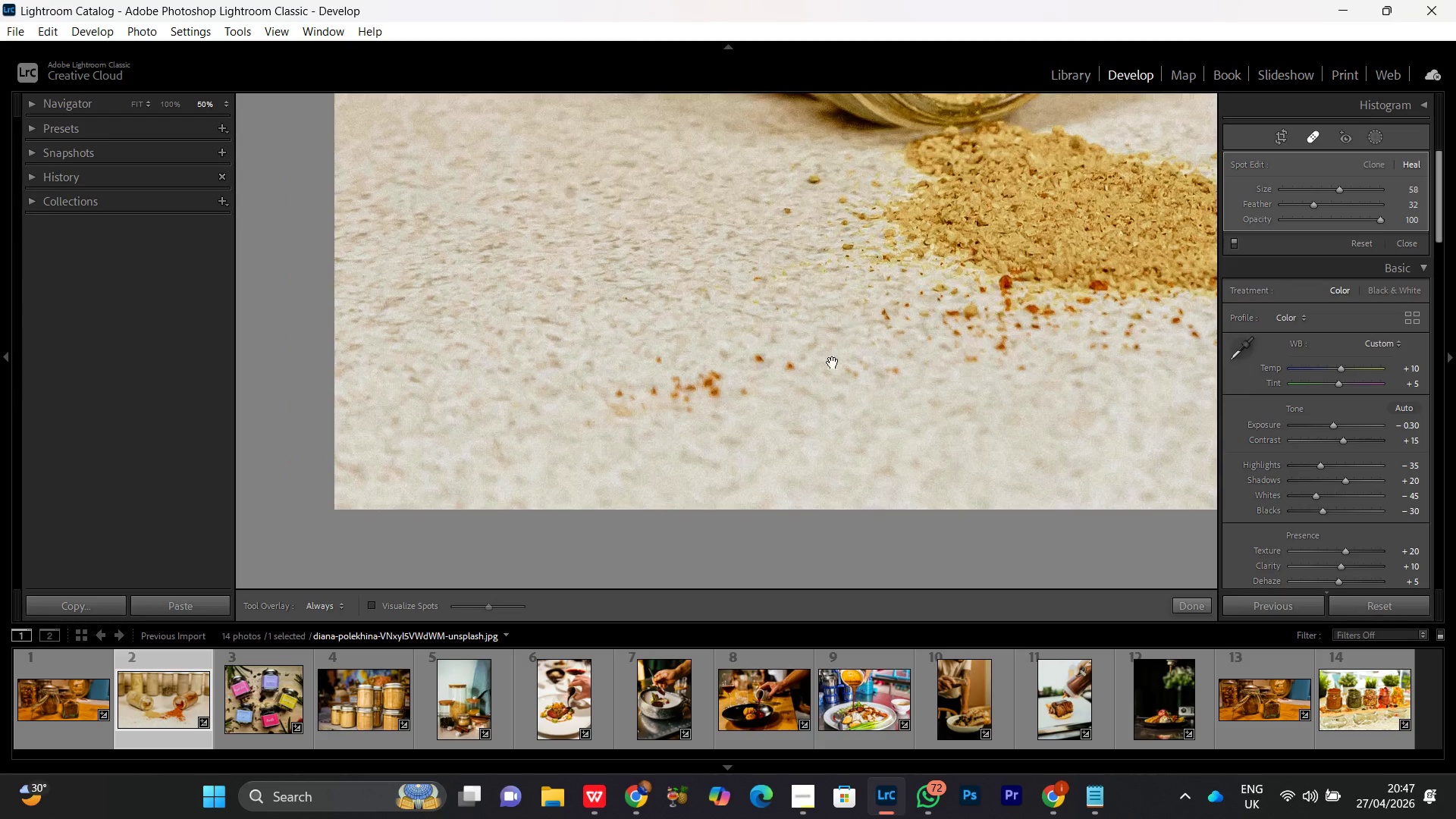 
left_click_drag(start_coordinate=[580, 507], to_coordinate=[899, 409])
 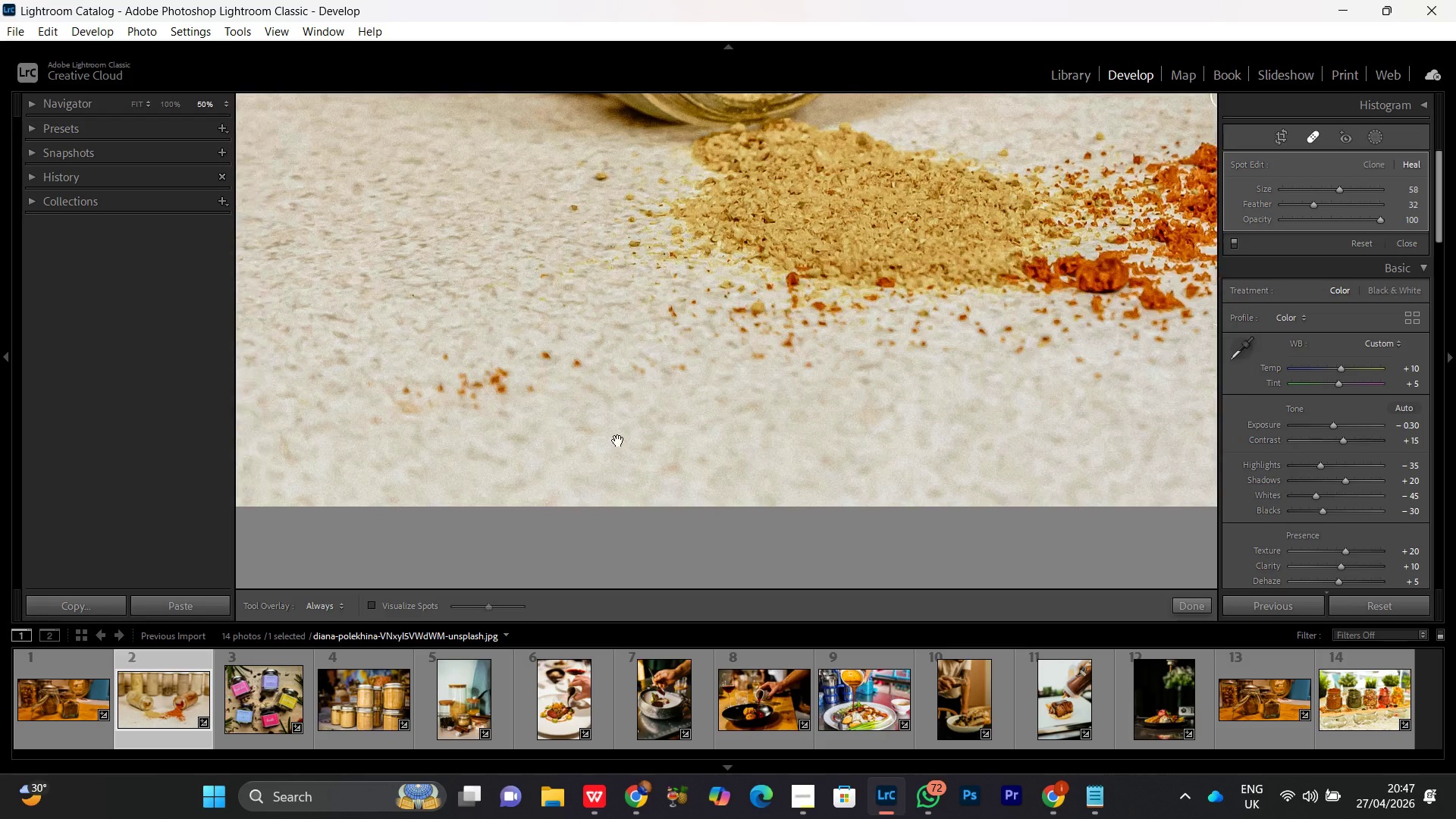 
left_click_drag(start_coordinate=[532, 441], to_coordinate=[774, 441])
 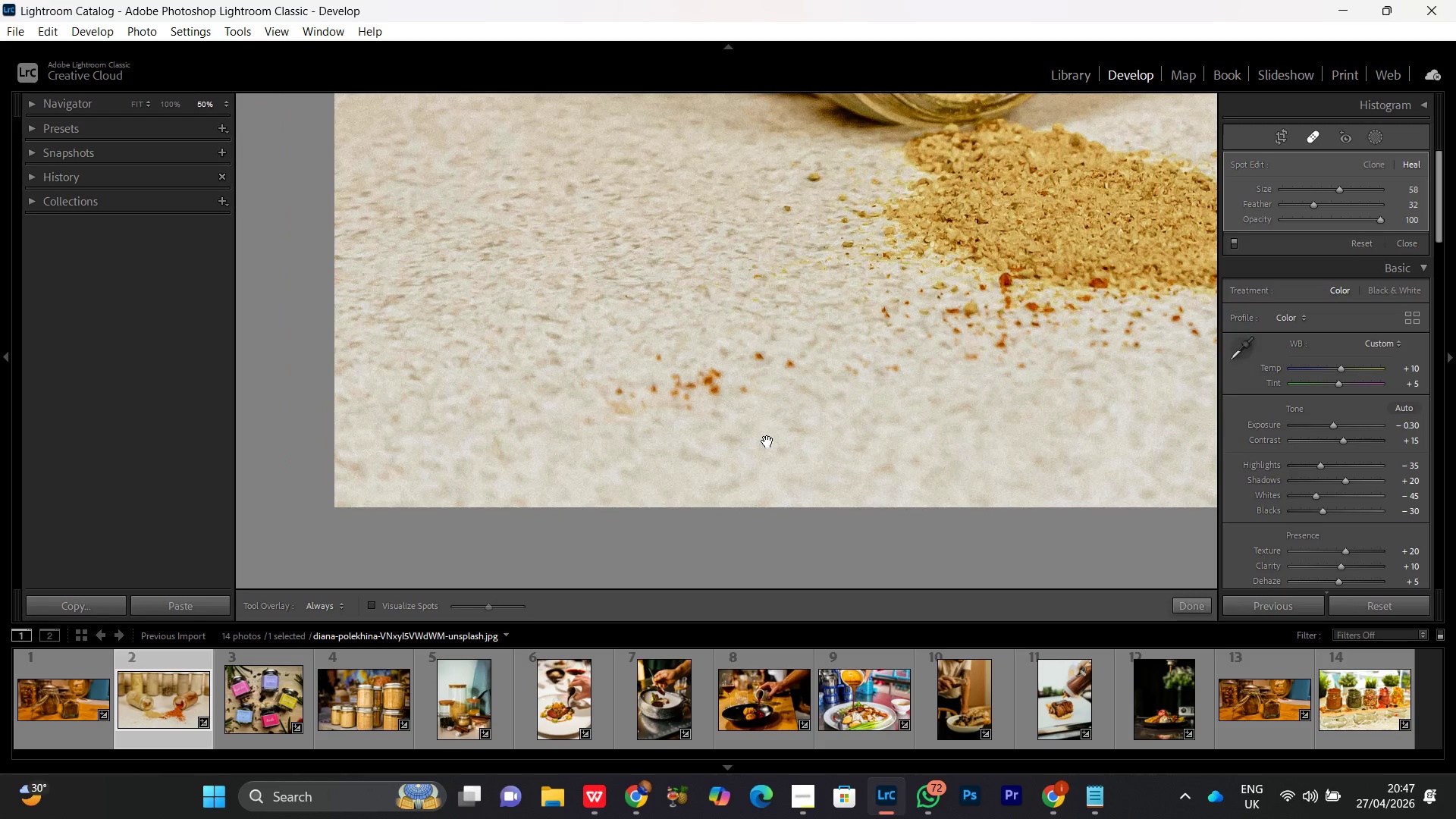 
hold_key(key=Space, duration=1.14)
 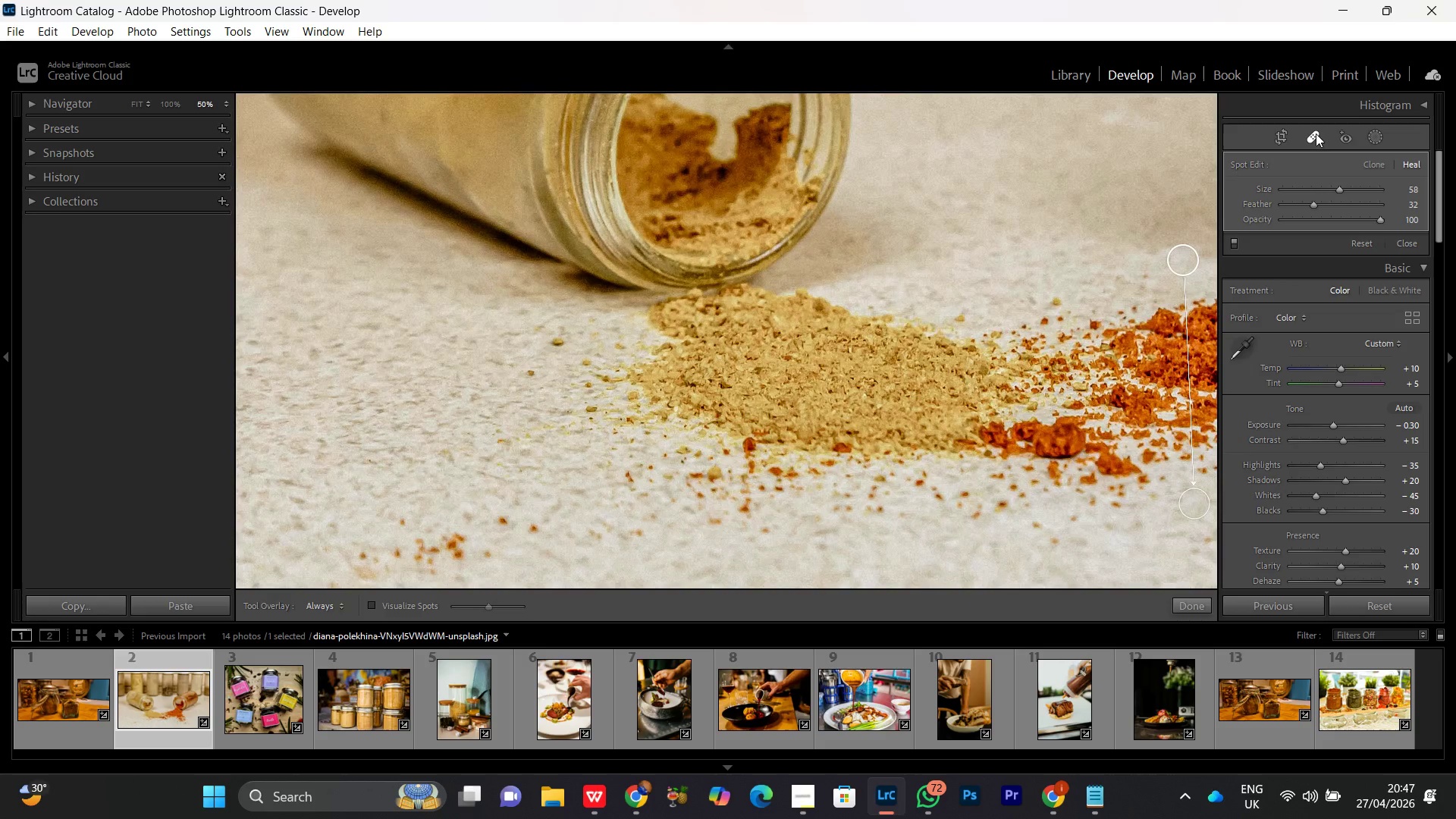 
left_click_drag(start_coordinate=[855, 325], to_coordinate=[599, 490])
 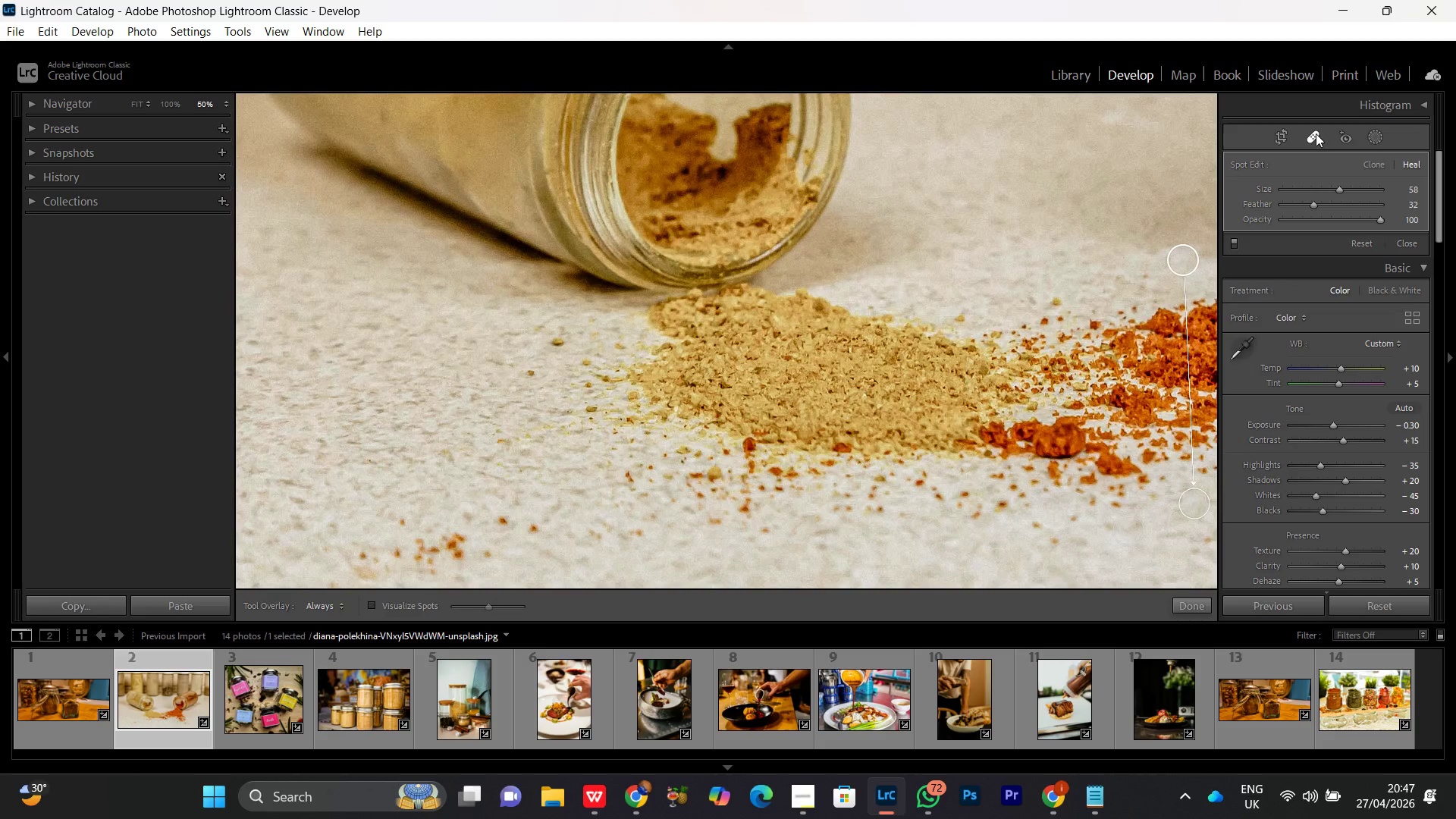 
left_click([1316, 133])
 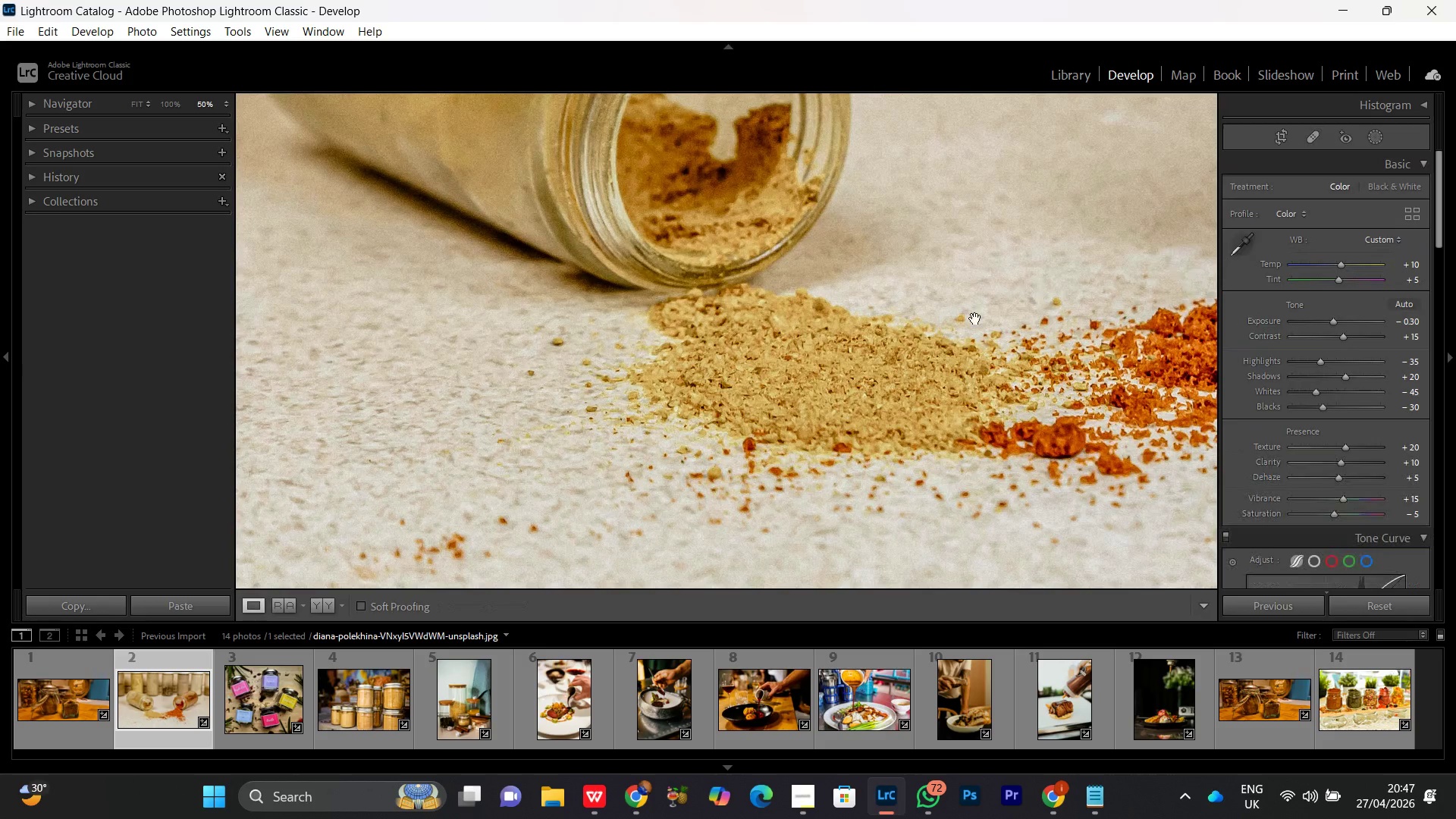 
left_click([981, 288])
 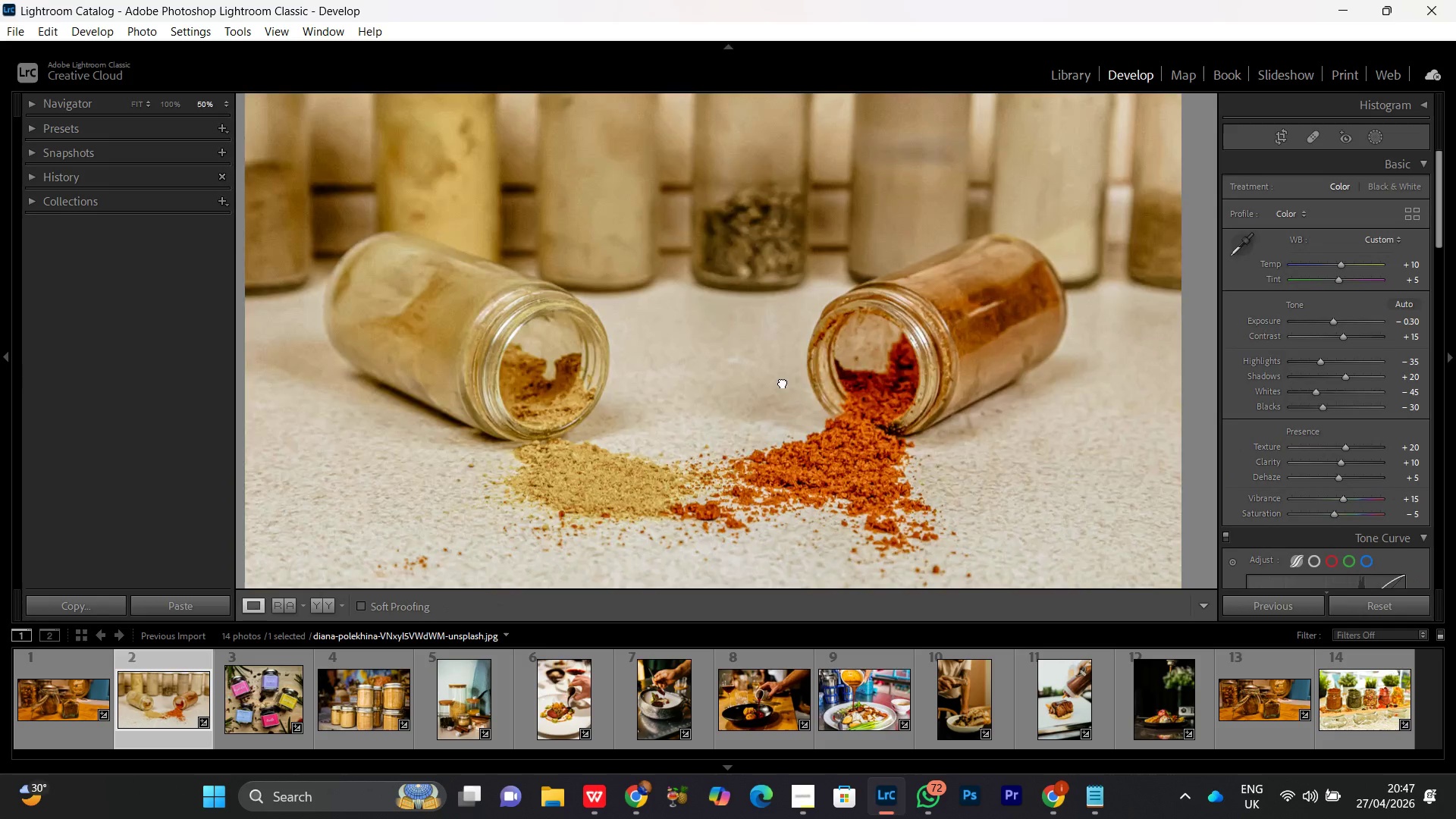 
double_click([783, 382])
 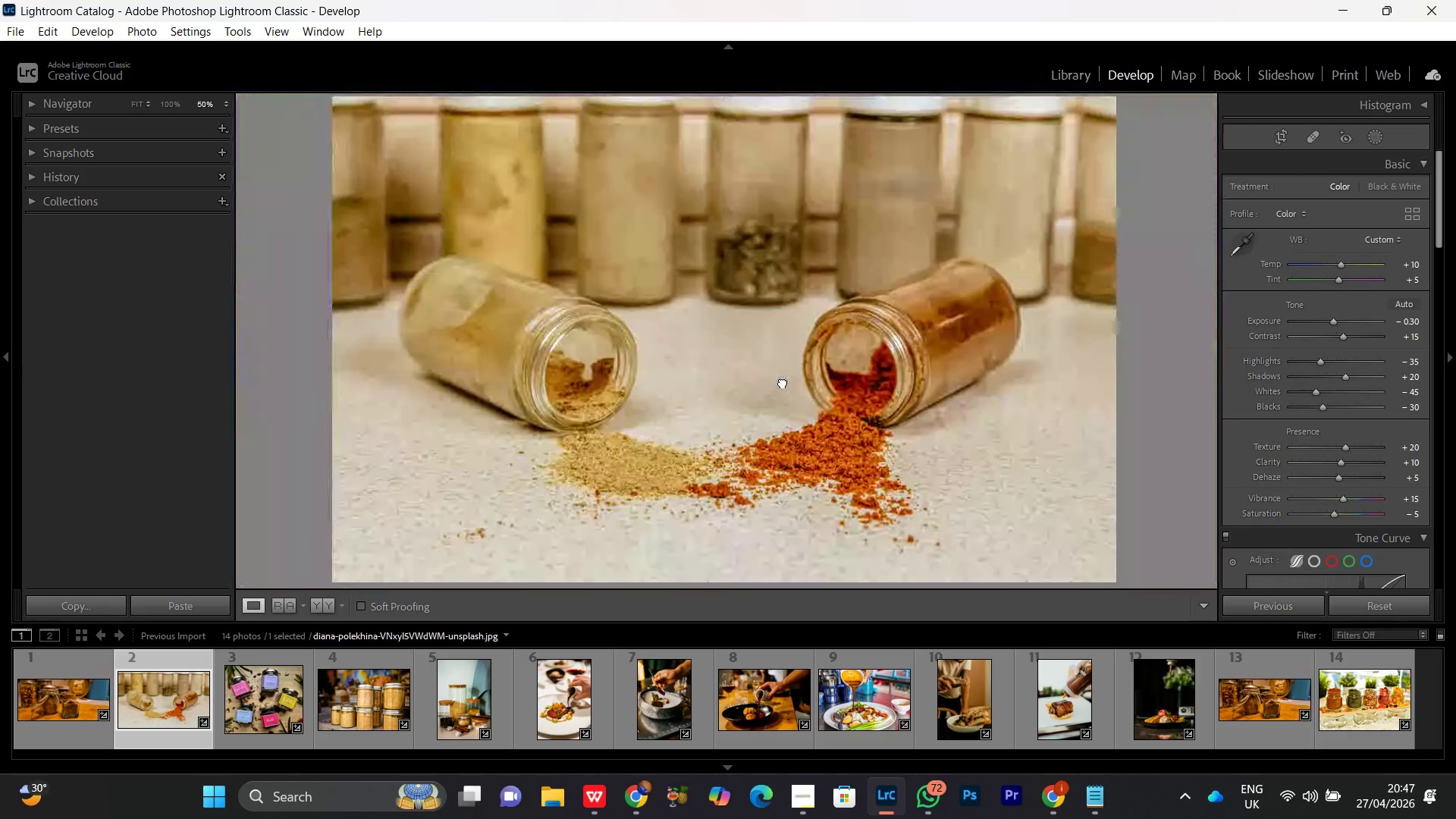 
double_click([783, 382])
 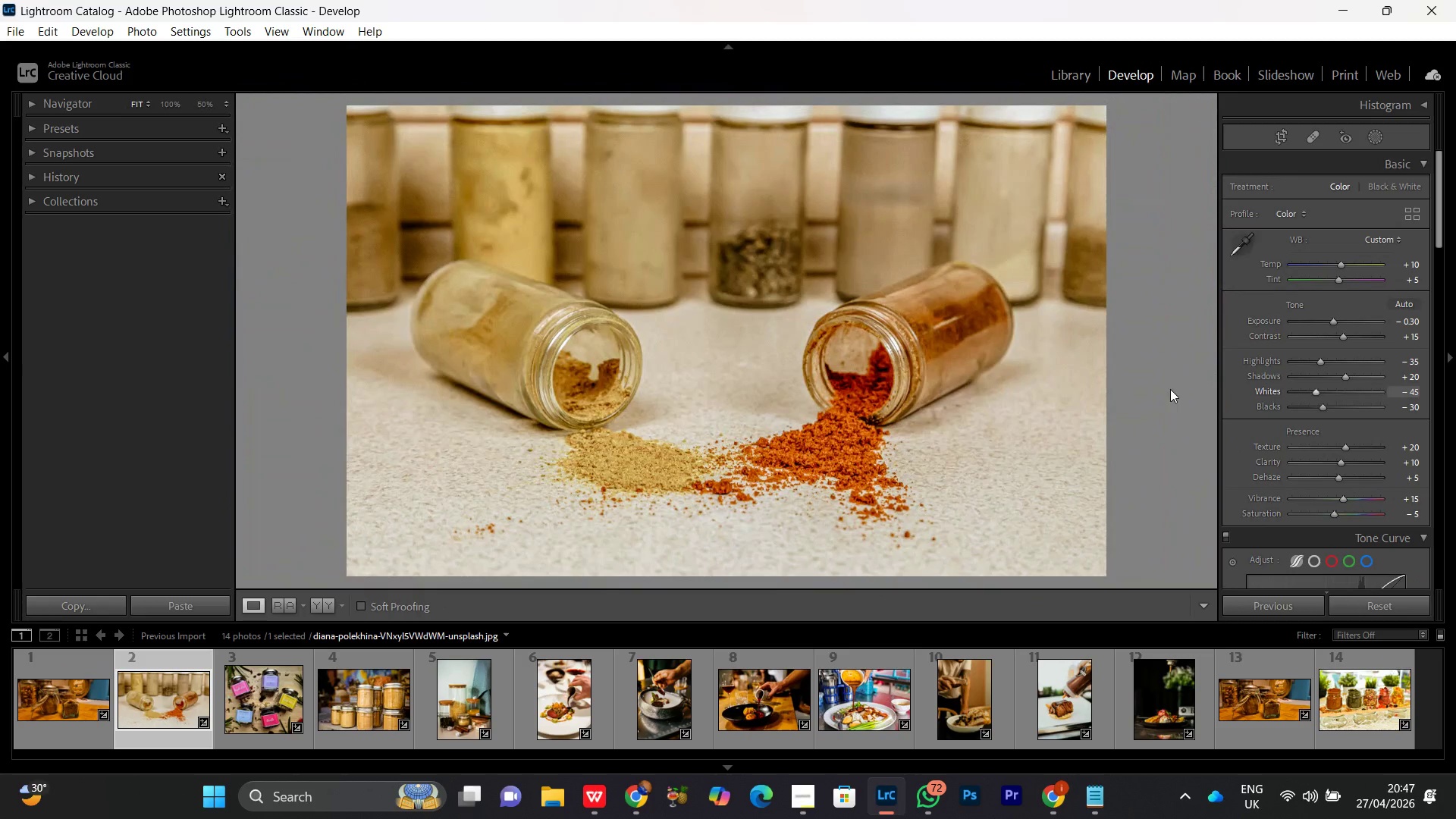 
double_click([750, 424])
 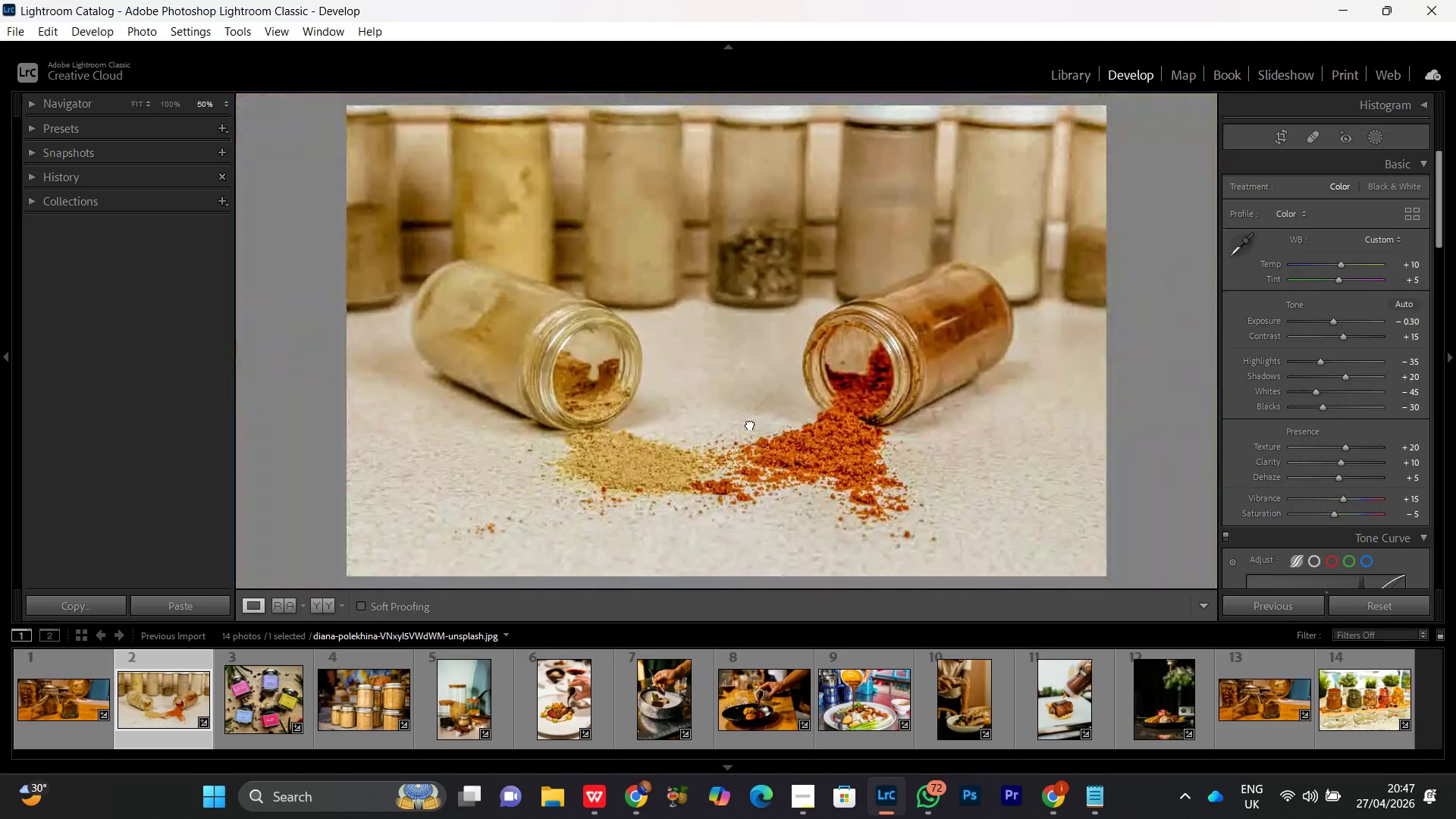 
double_click([750, 424])
 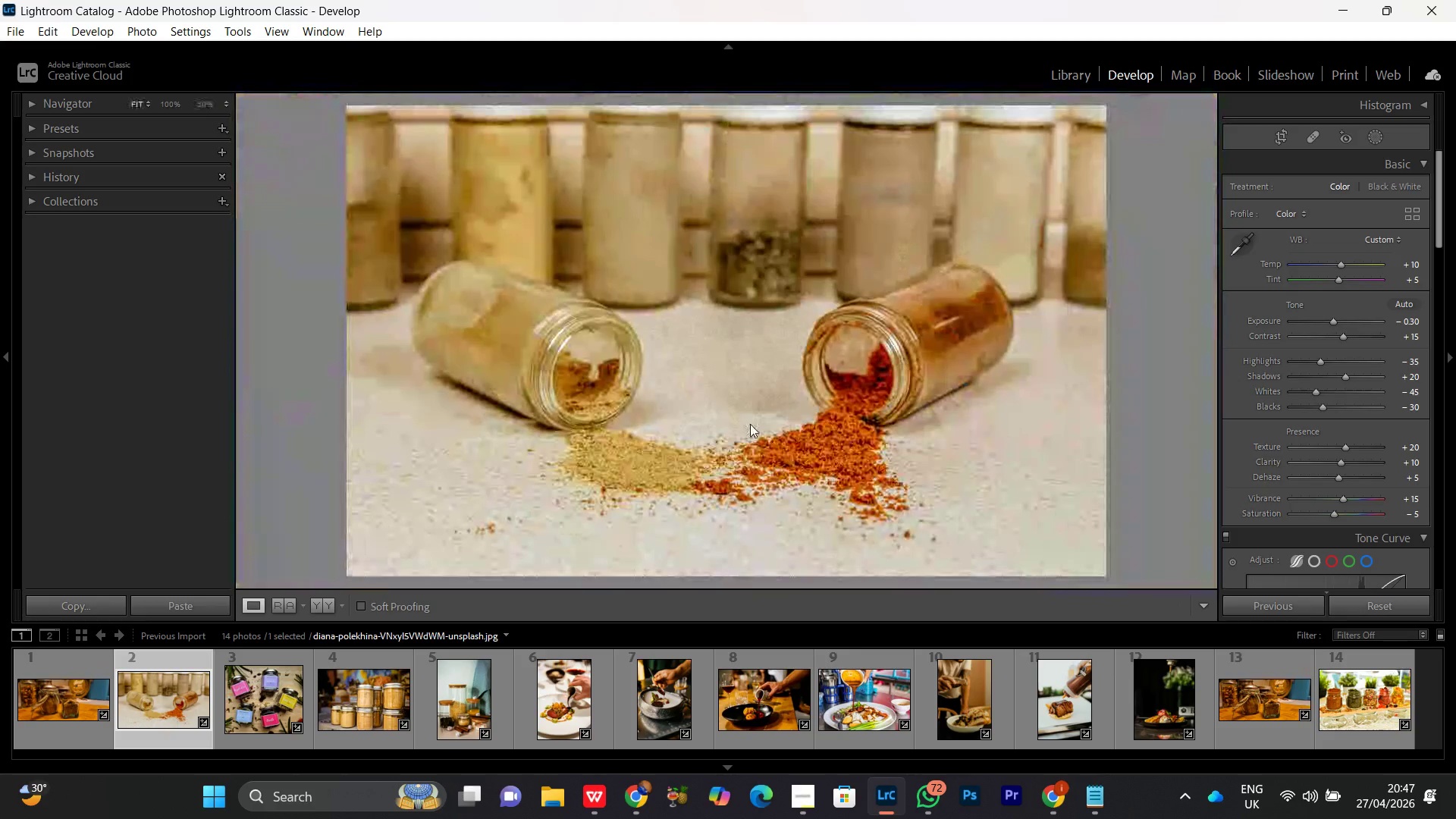 
double_click([750, 424])
 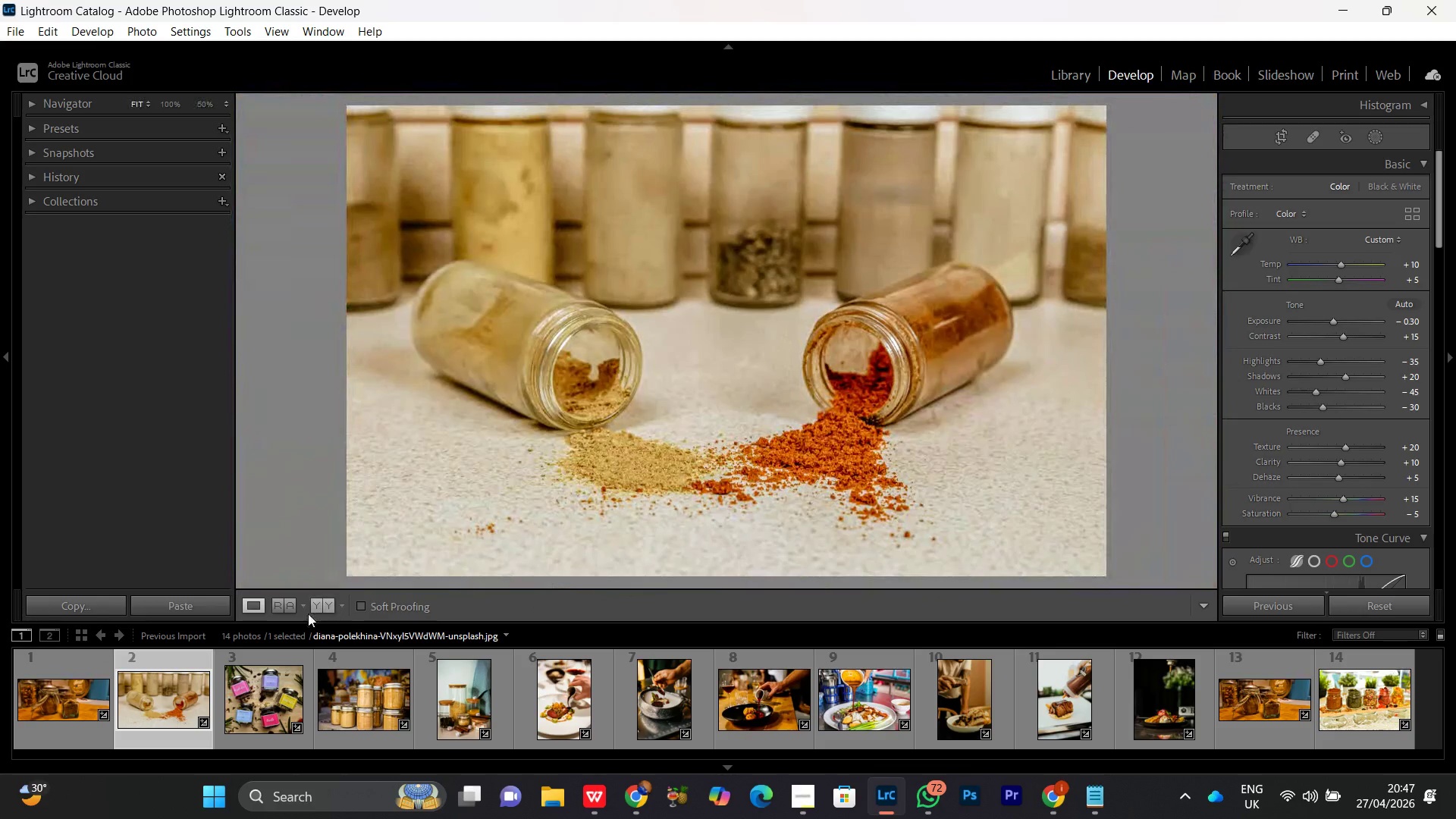 
left_click([318, 607])
 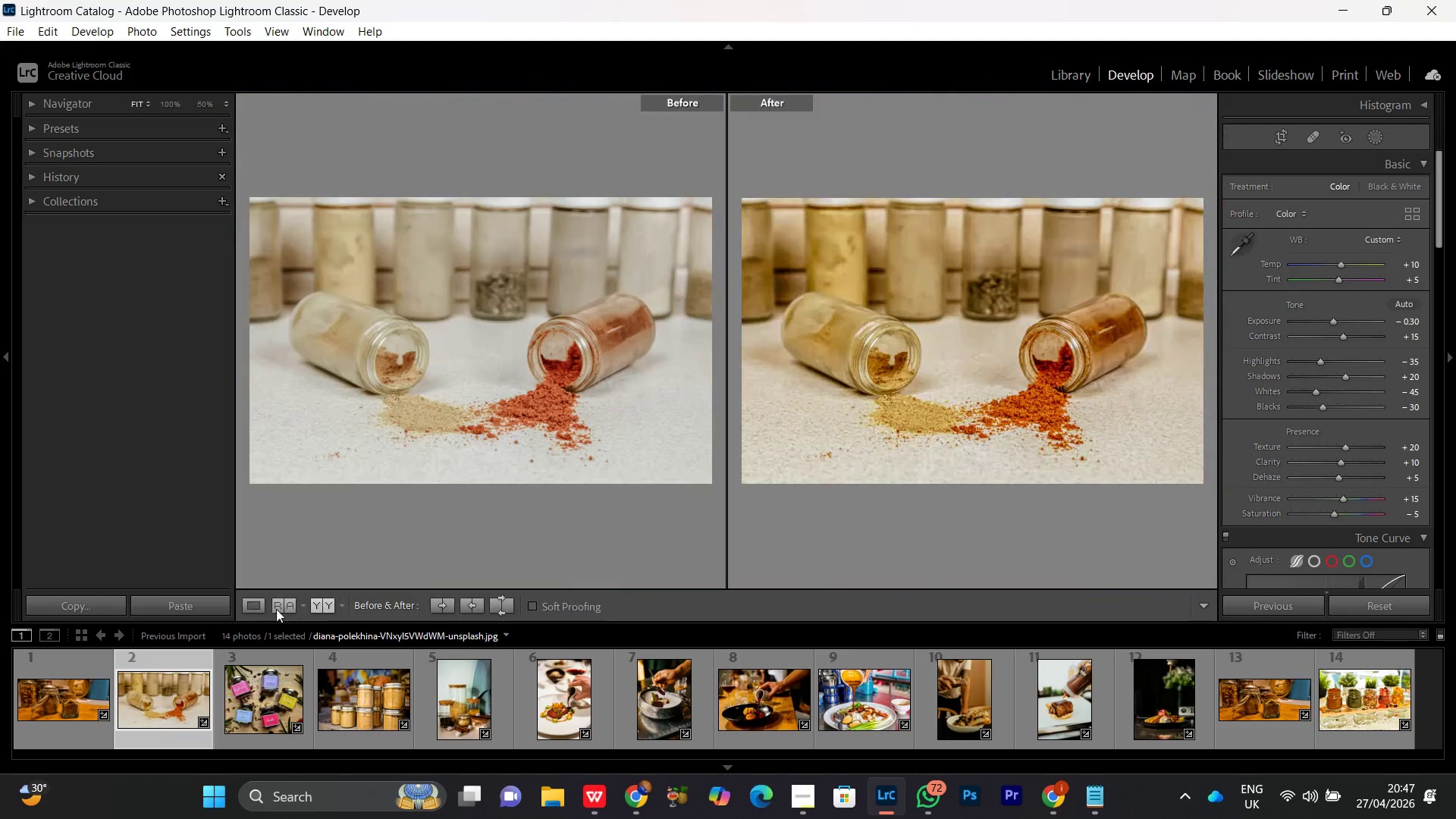 
left_click([256, 604])
 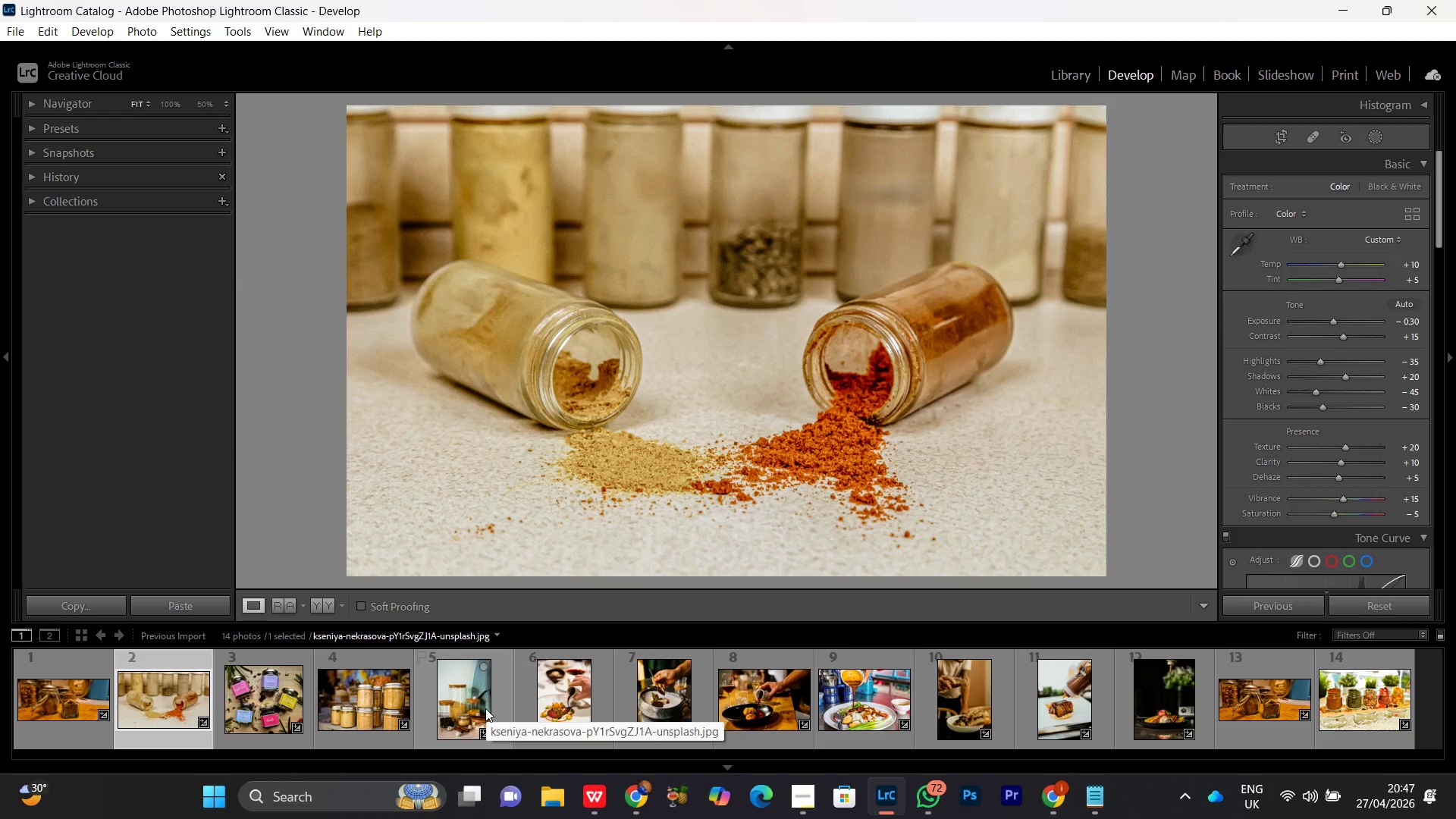 
wait(5.7)
 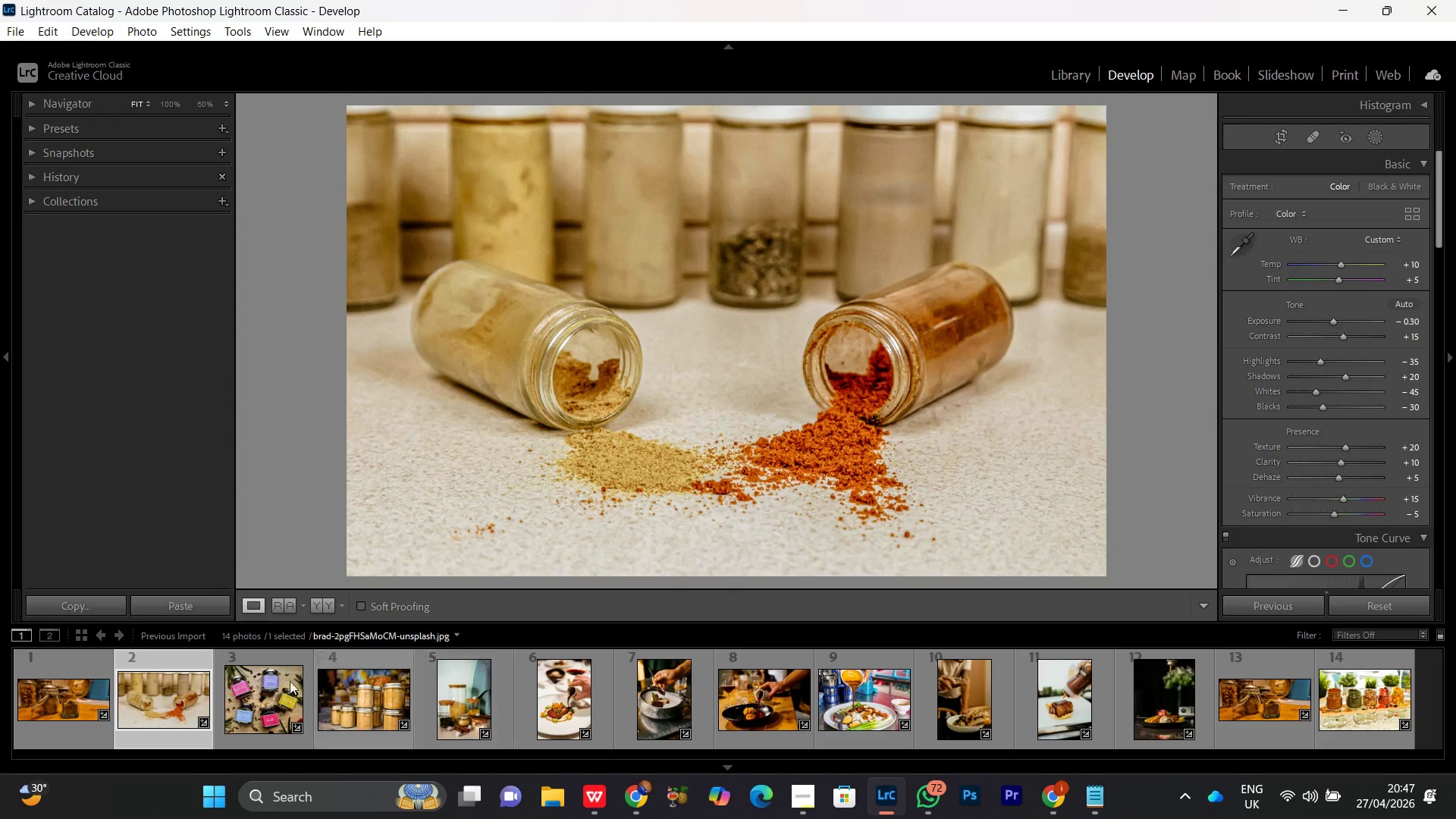 
scroll: coordinate [939, 700], scroll_direction: down, amount: 13.0
 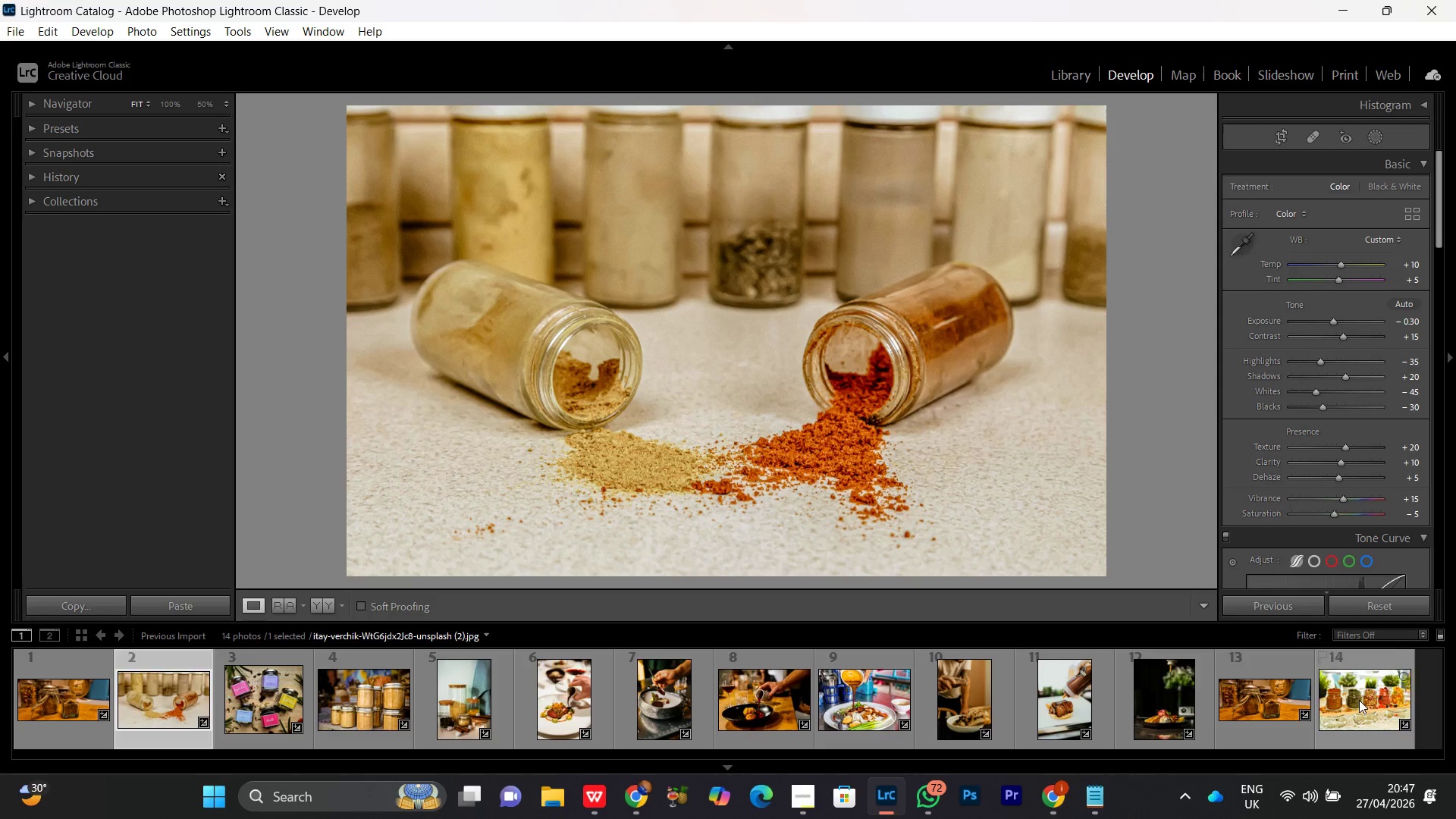 
double_click([1359, 700])
 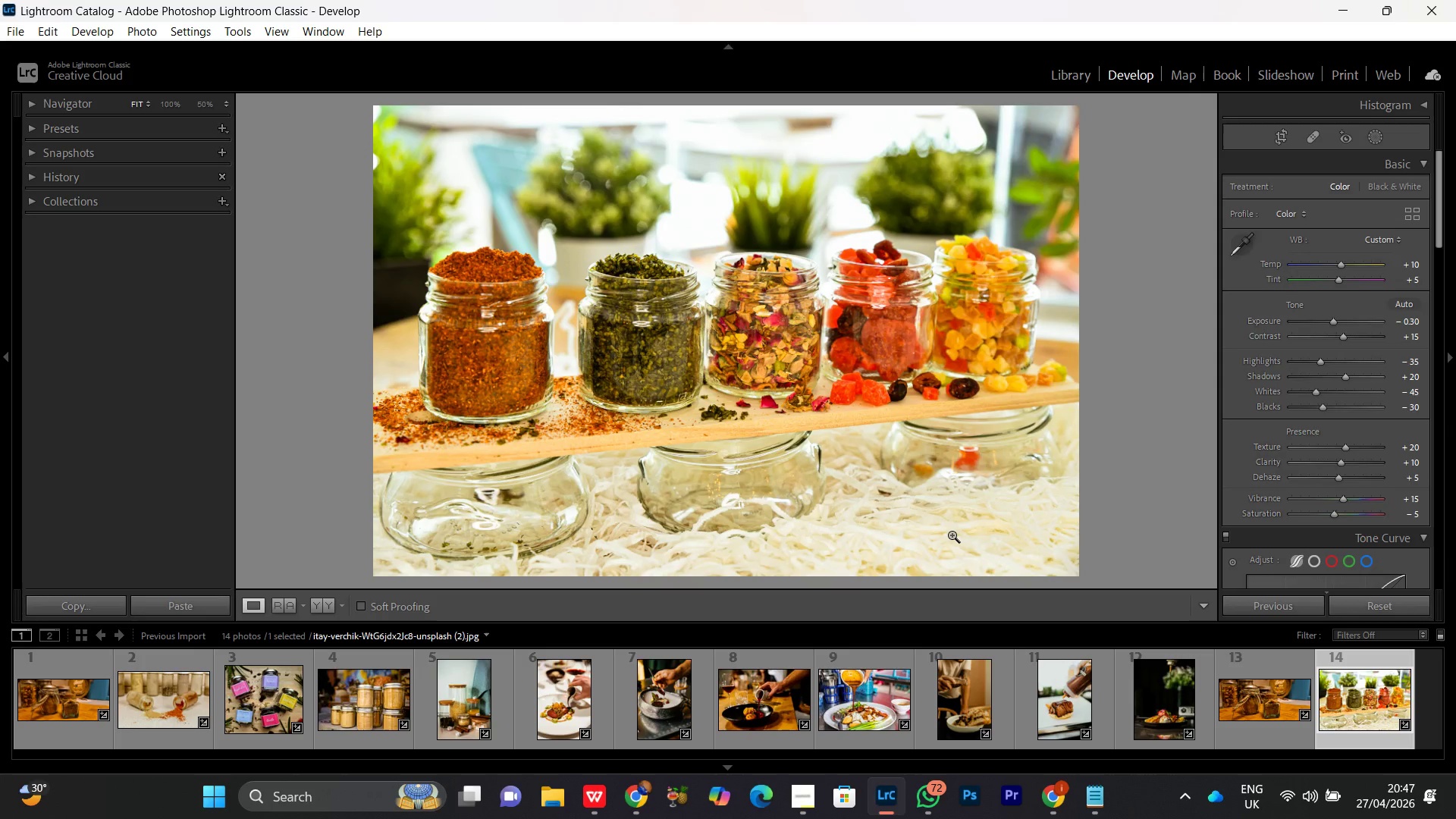 
wait(5.59)
 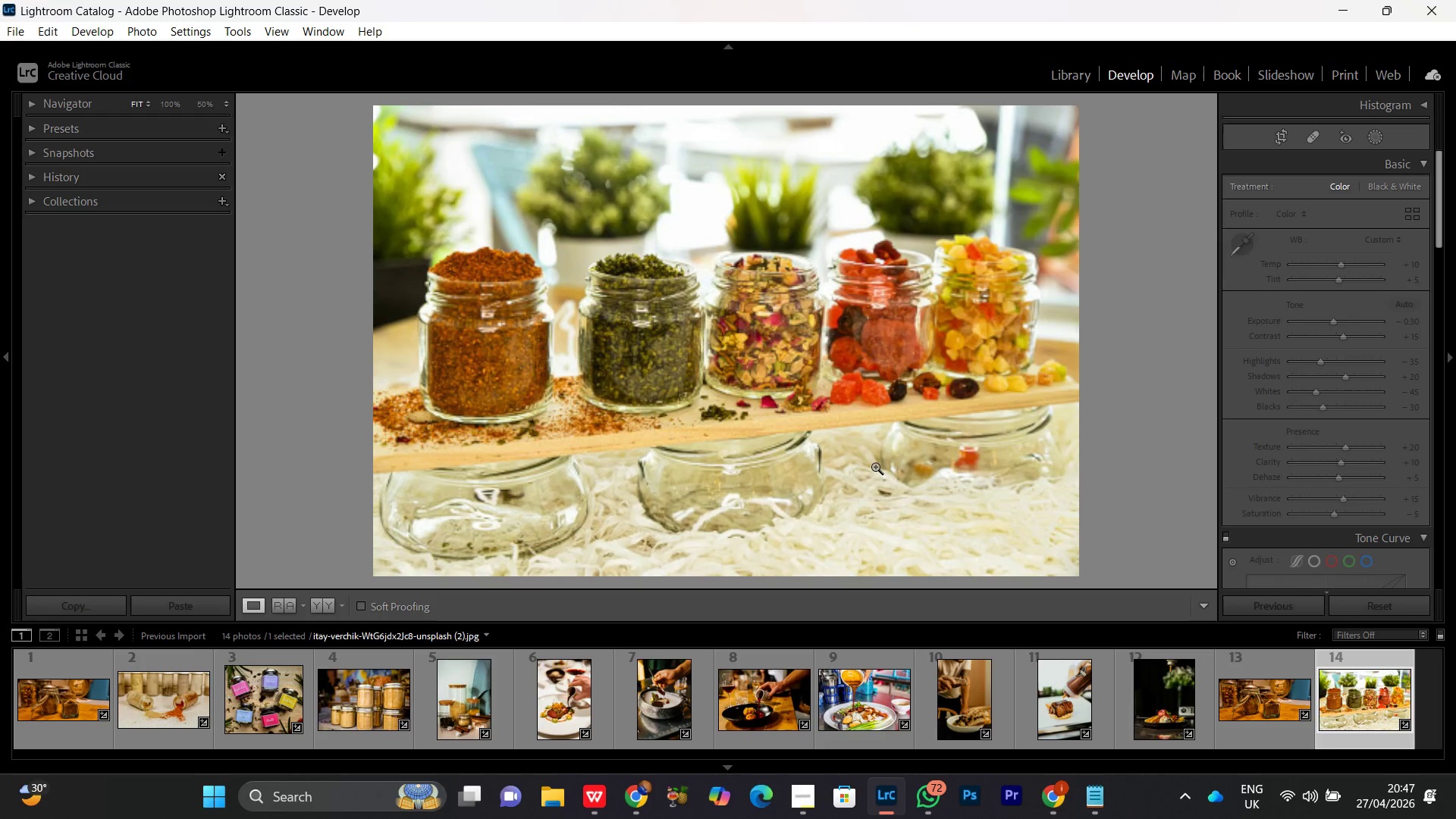 
left_click([795, 810])